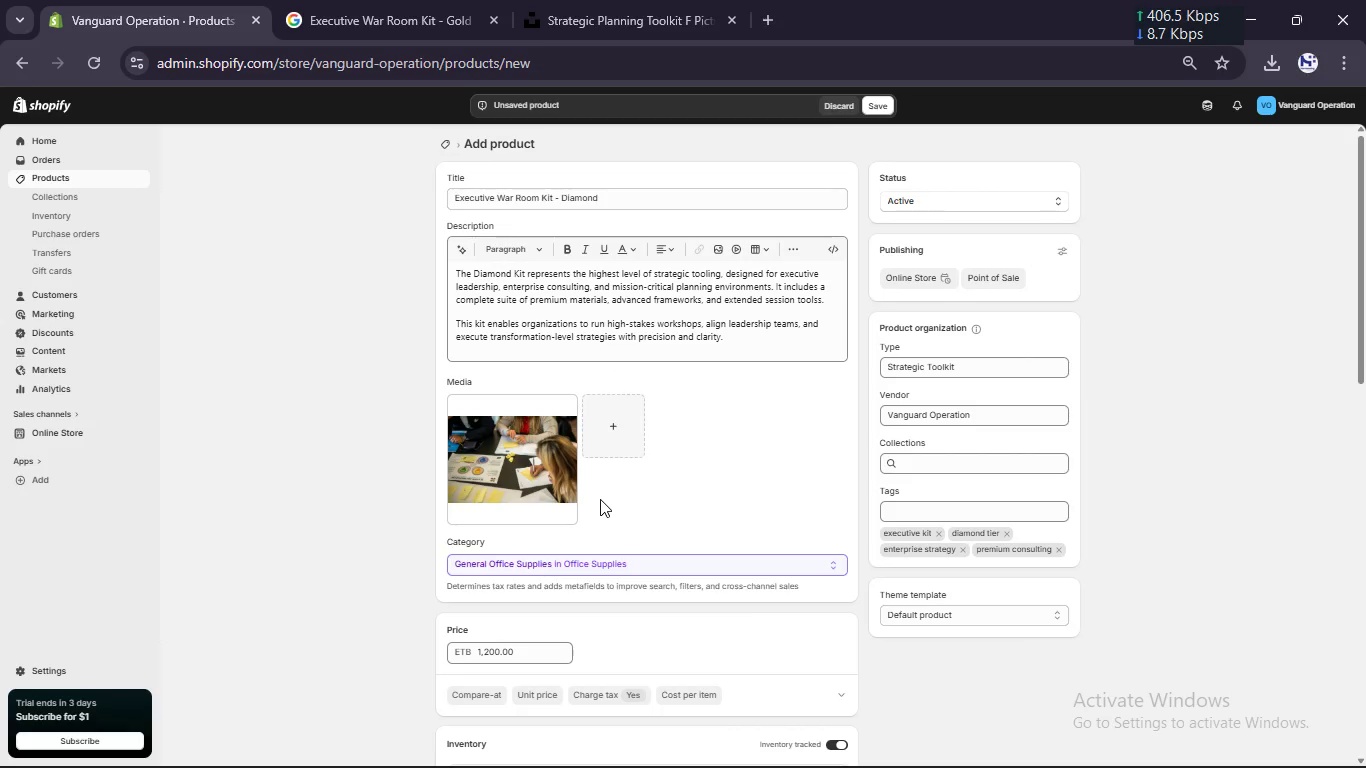 
scroll: coordinate [600, 499], scroll_direction: down, amount: 3.0
 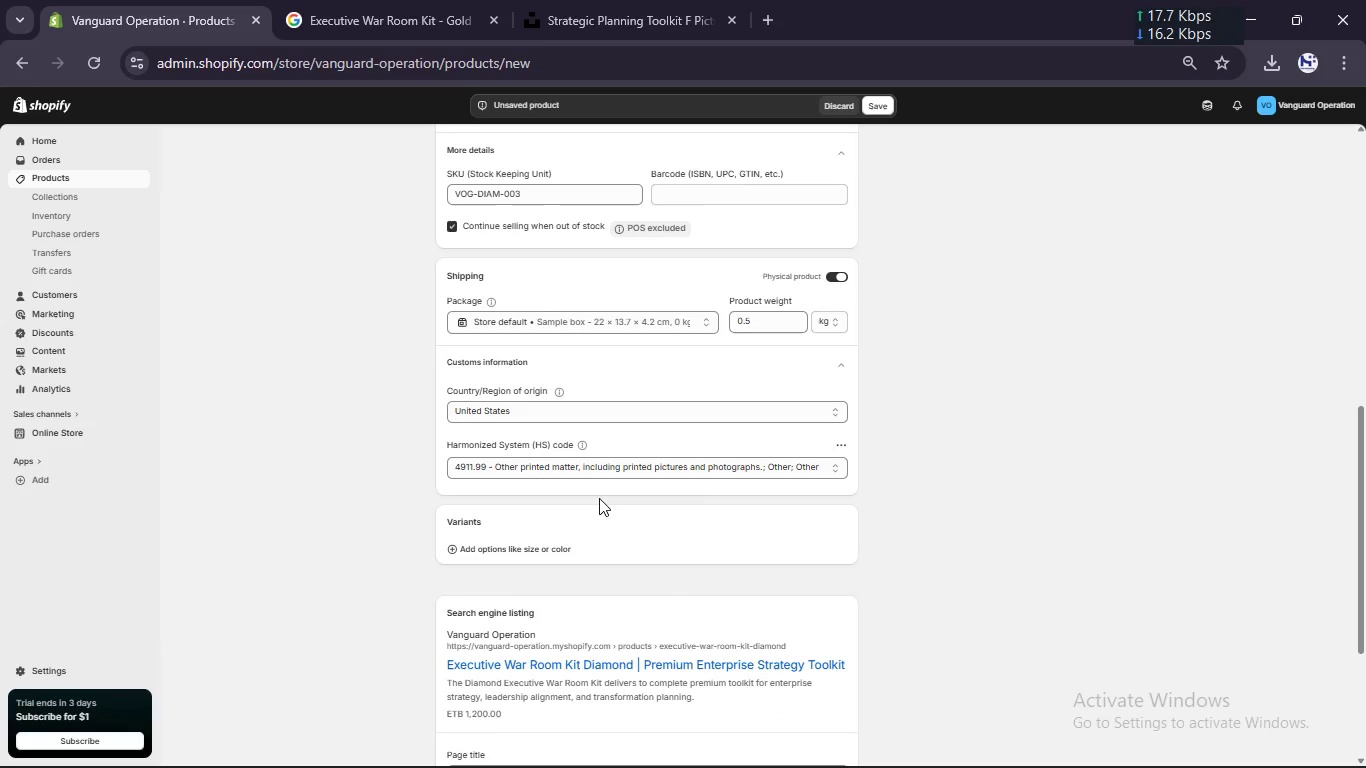 
scroll: coordinate [599, 498], scroll_direction: up, amount: 5.0
 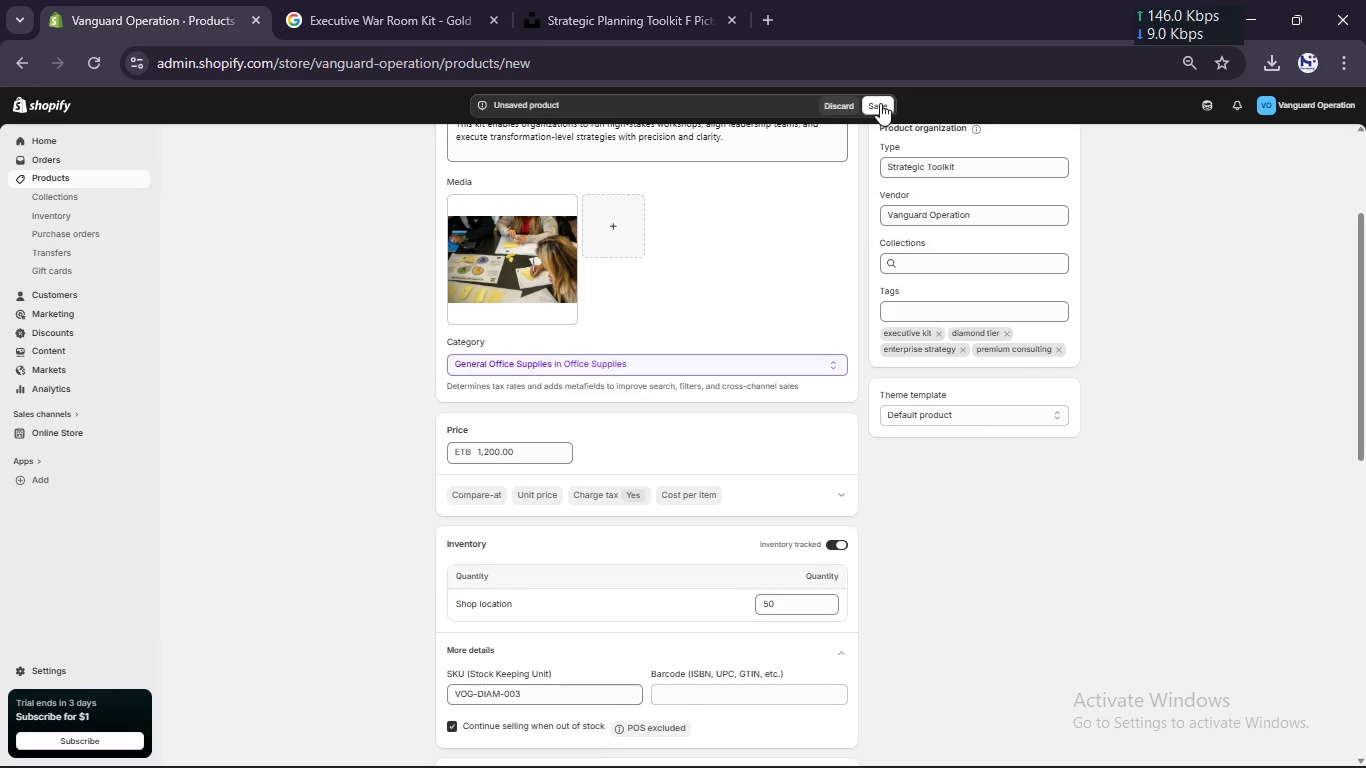 
left_click([880, 103])
 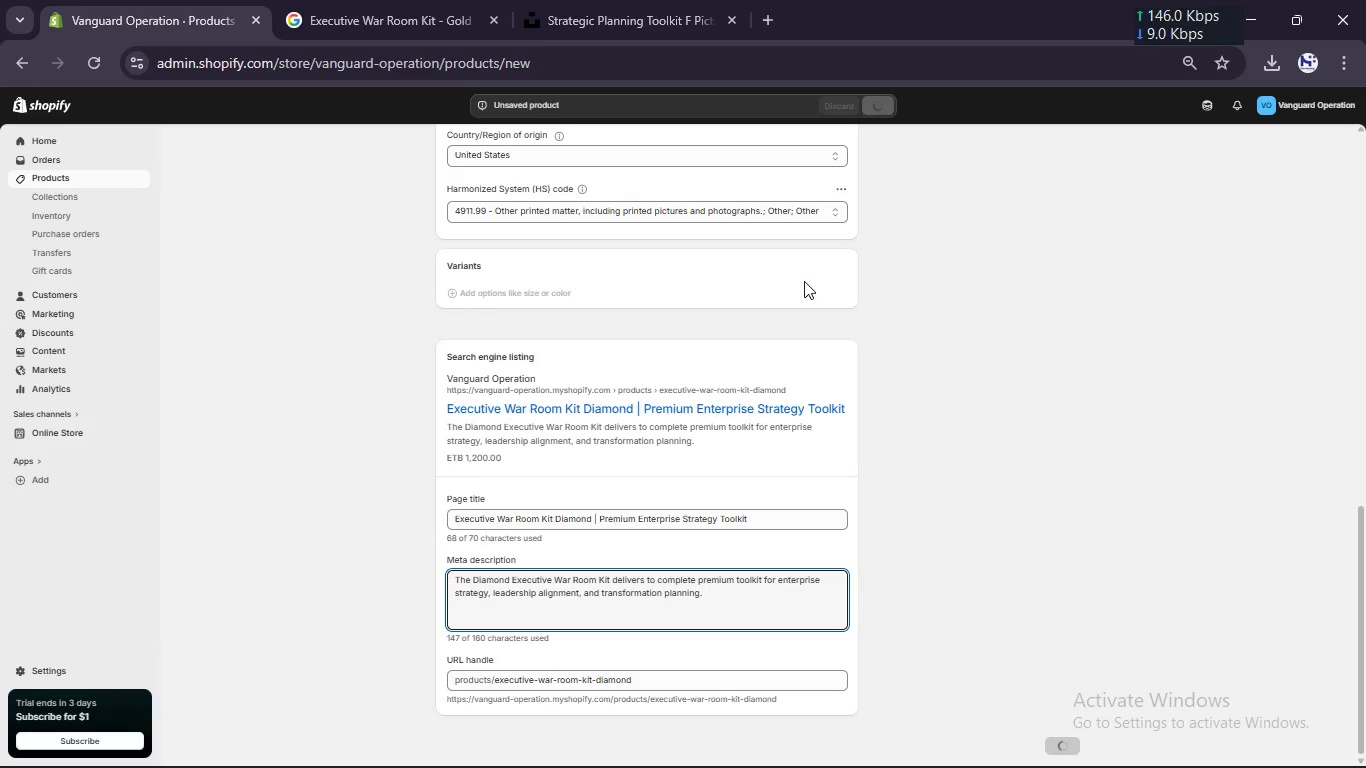 
scroll: coordinate [700, 410], scroll_direction: up, amount: 21.0
 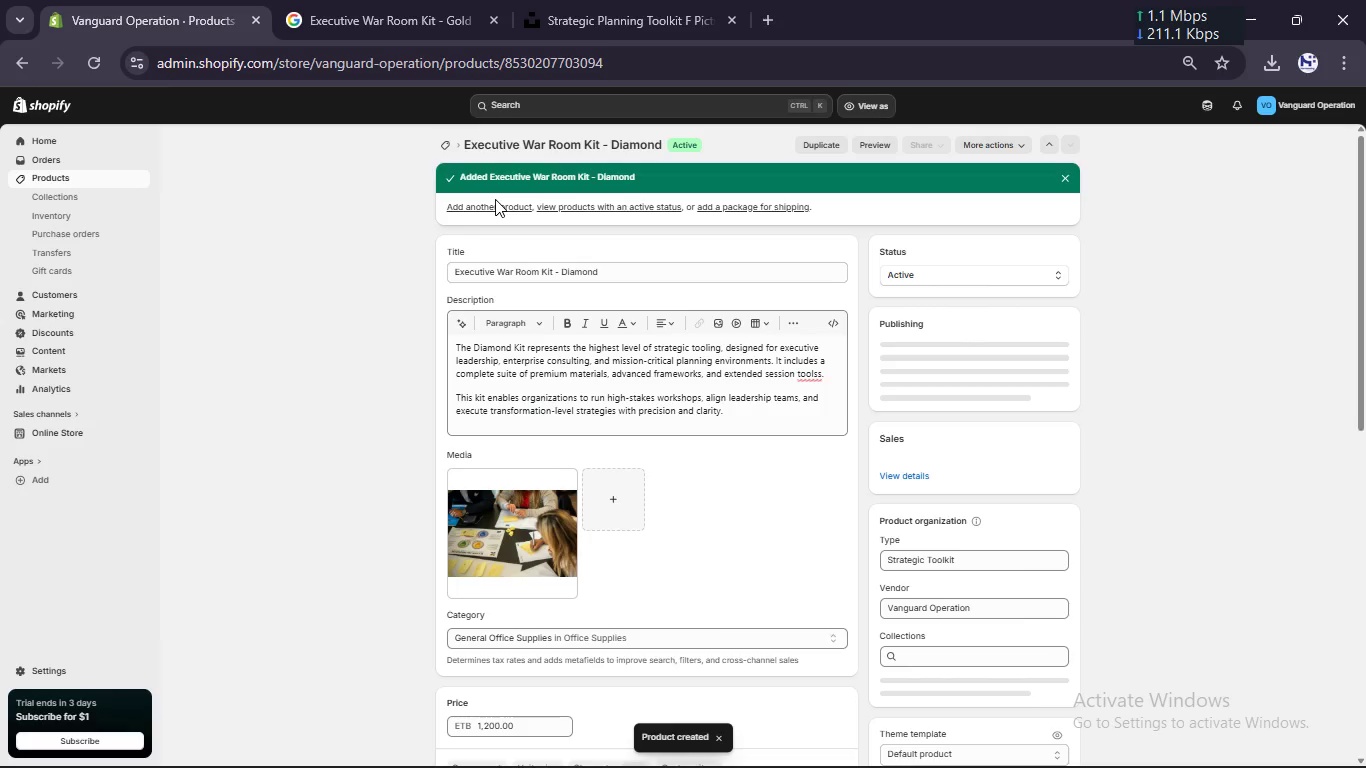 
left_click([495, 203])
 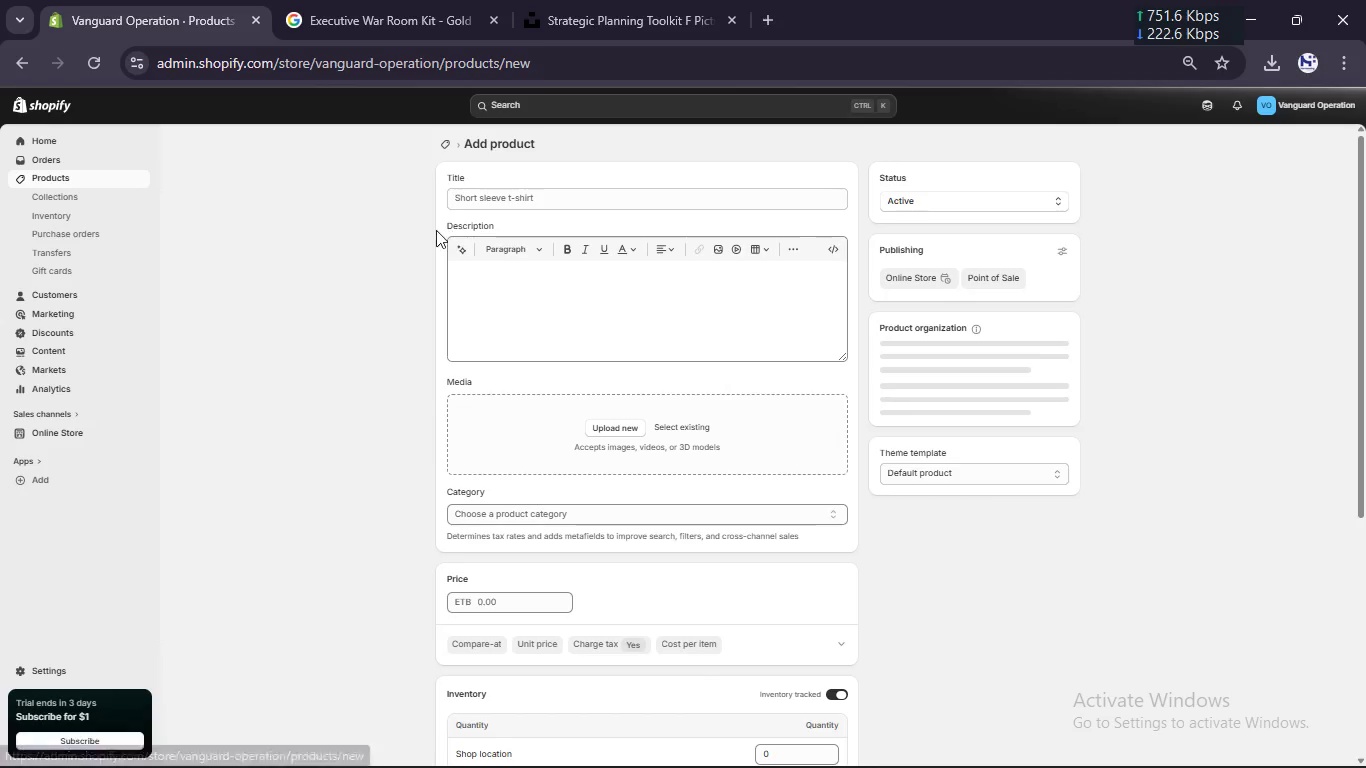 
left_click([511, 186])
 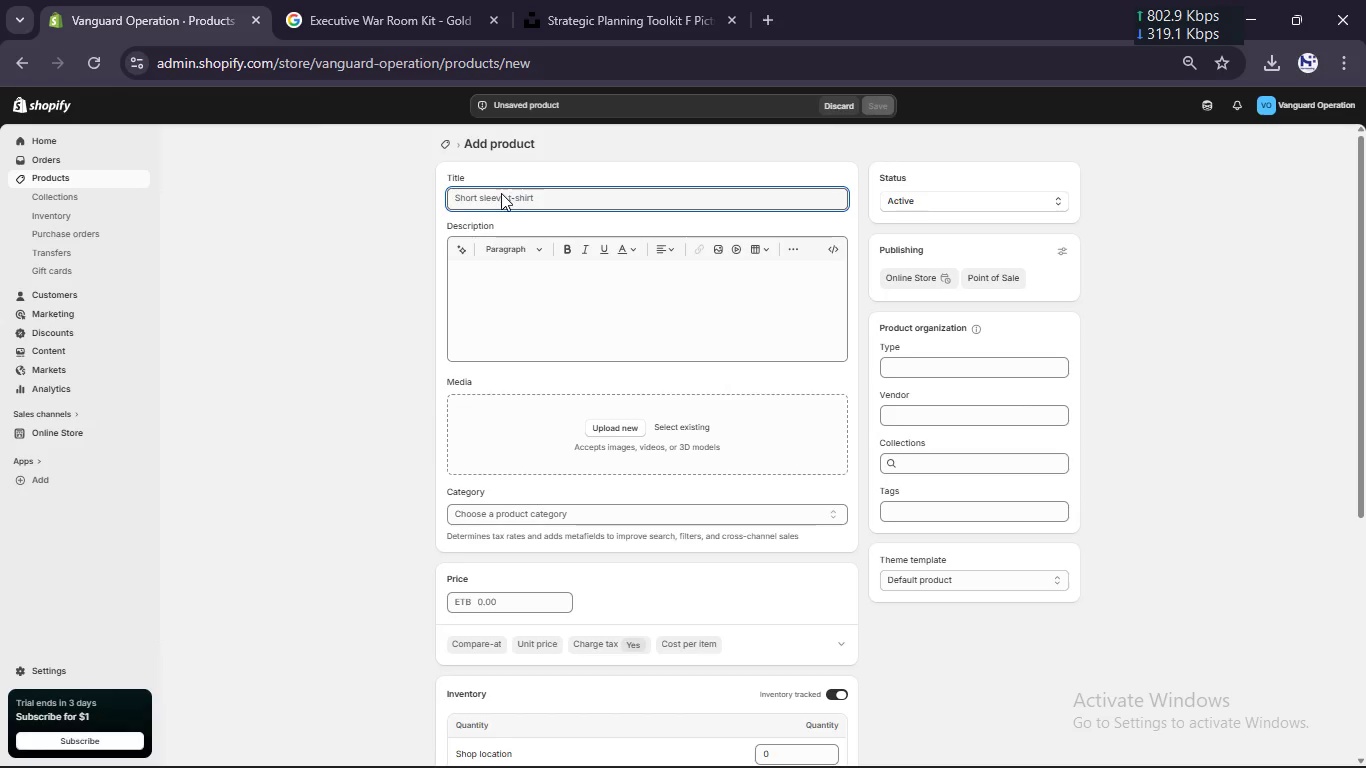 
type(Trat)
key(Backspace)
key(Backspace)
key(Backspace)
key(Backspace)
key(Backspace)
type(Strategy Sprint Kit)
 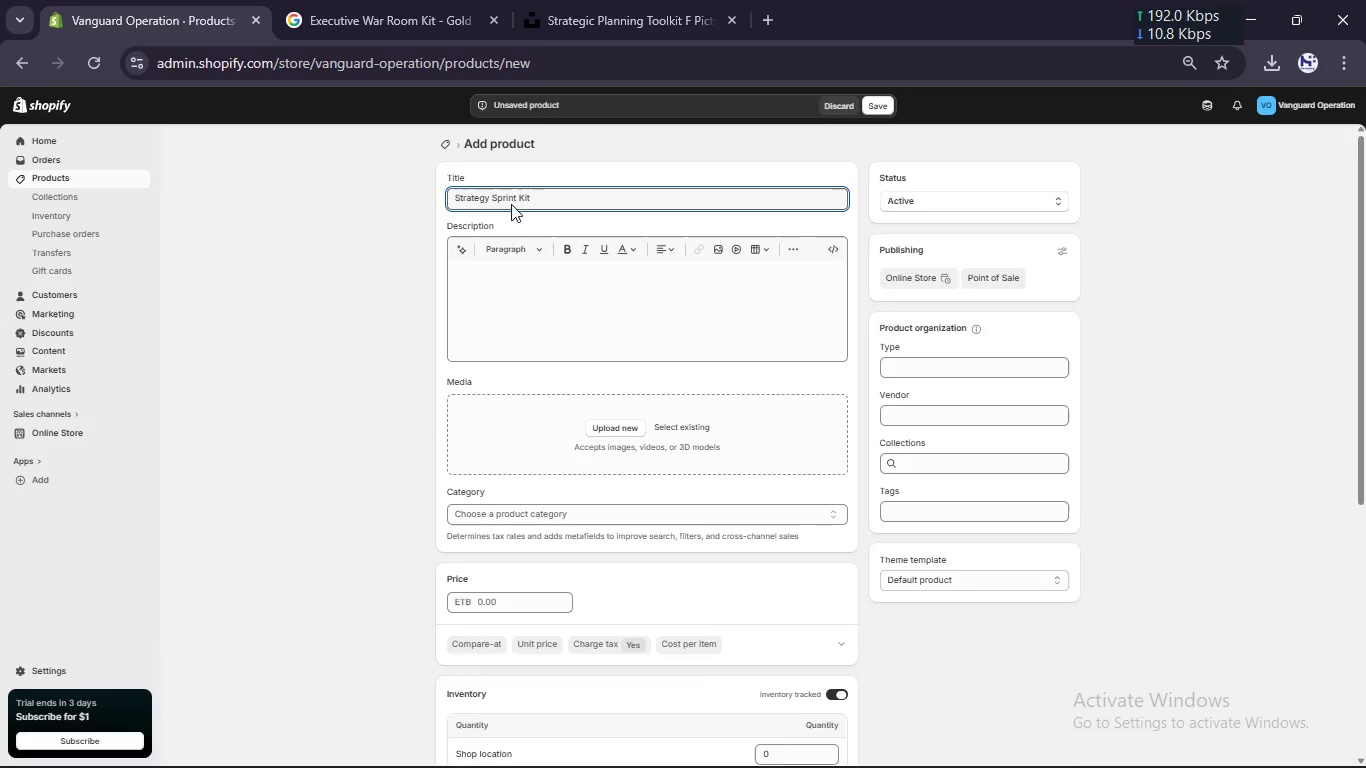 
scroll: coordinate [580, 475], scroll_direction: down, amount: 23.0
 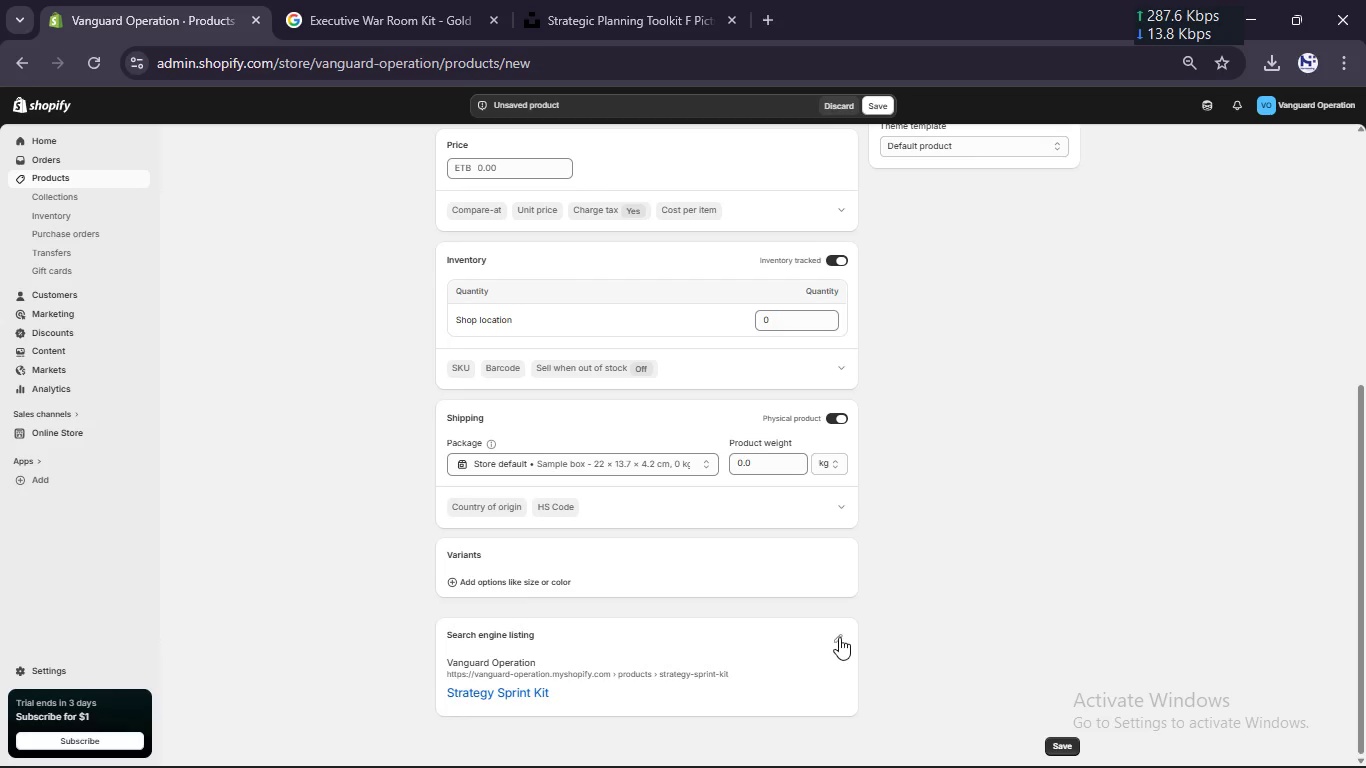 
left_click([839, 635])
 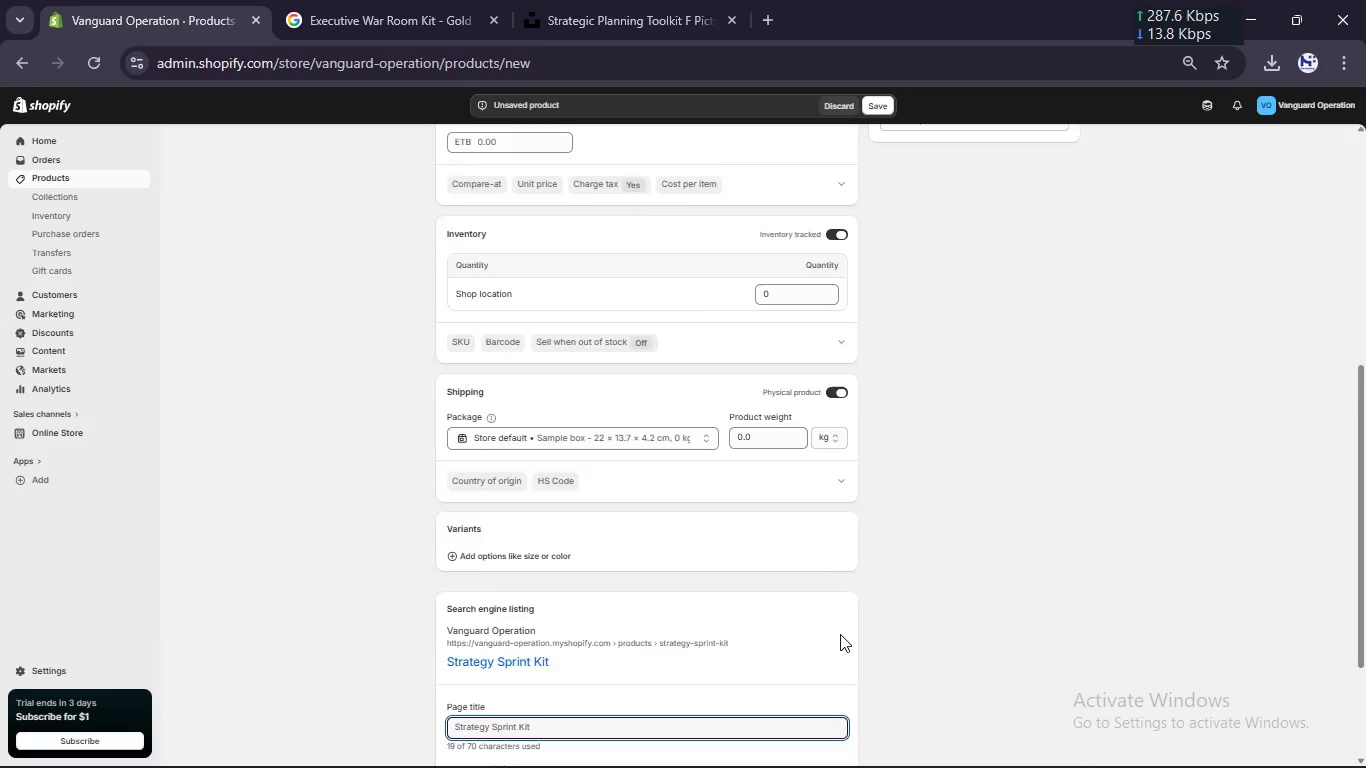 
scroll: coordinate [840, 634], scroll_direction: down, amount: 4.0
 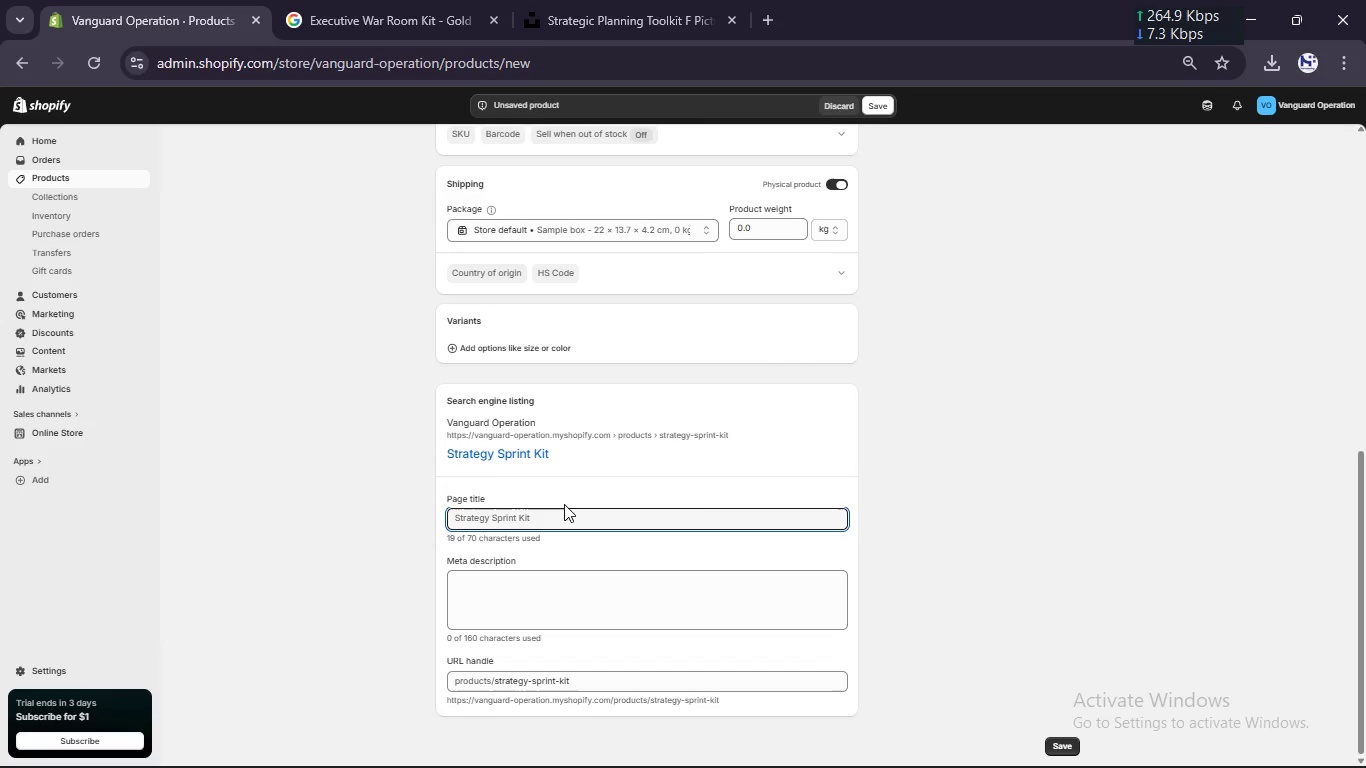 
double_click([565, 509])
 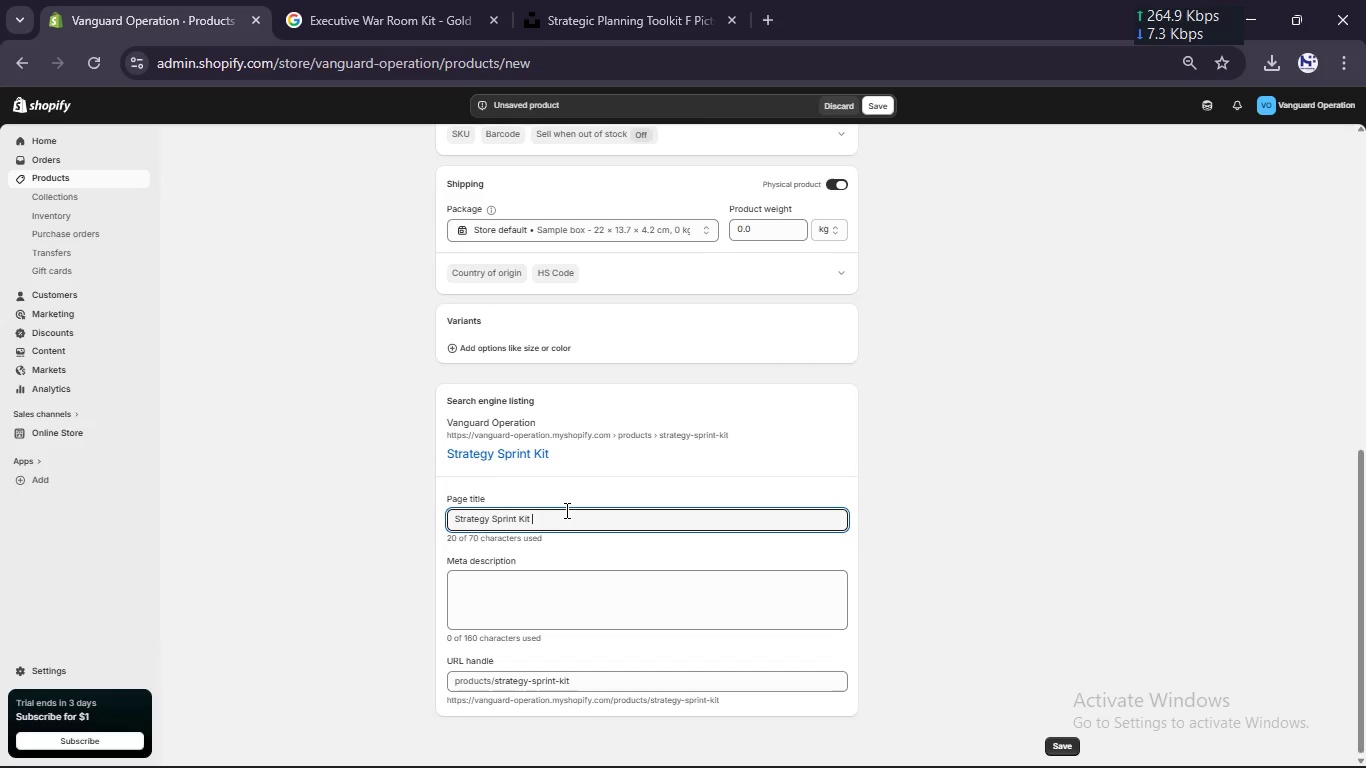 
type( [Break] Fast Business Planning & Agile STrategy)
 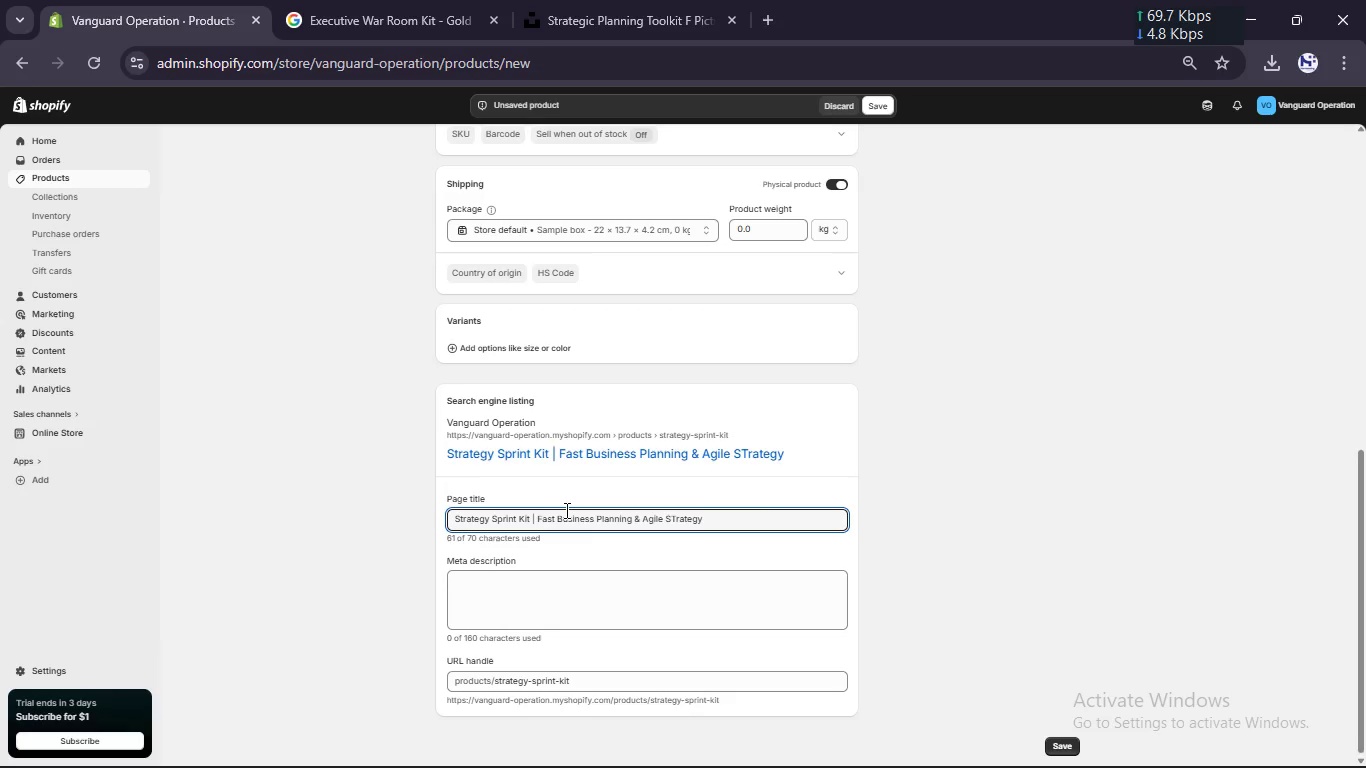 
key(ArrowLeft)
 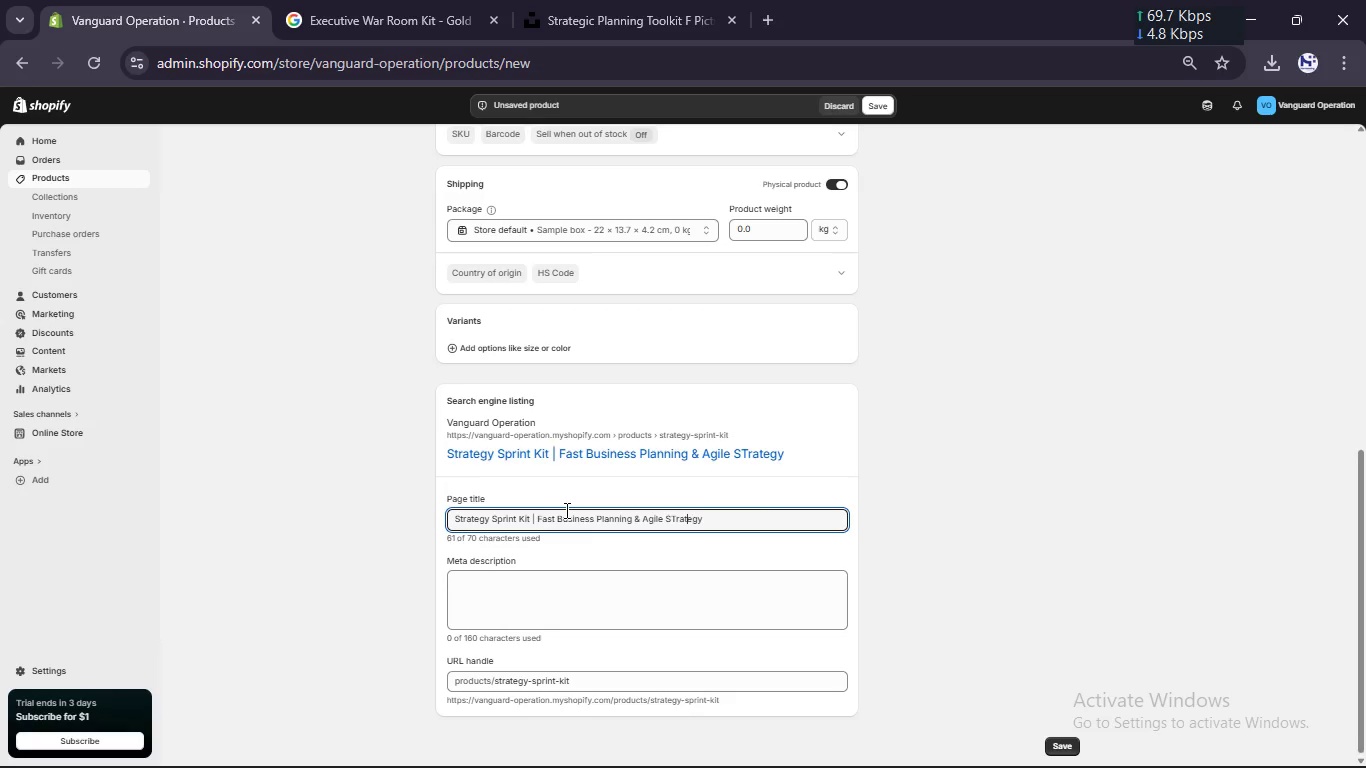 
key(ArrowLeft)
 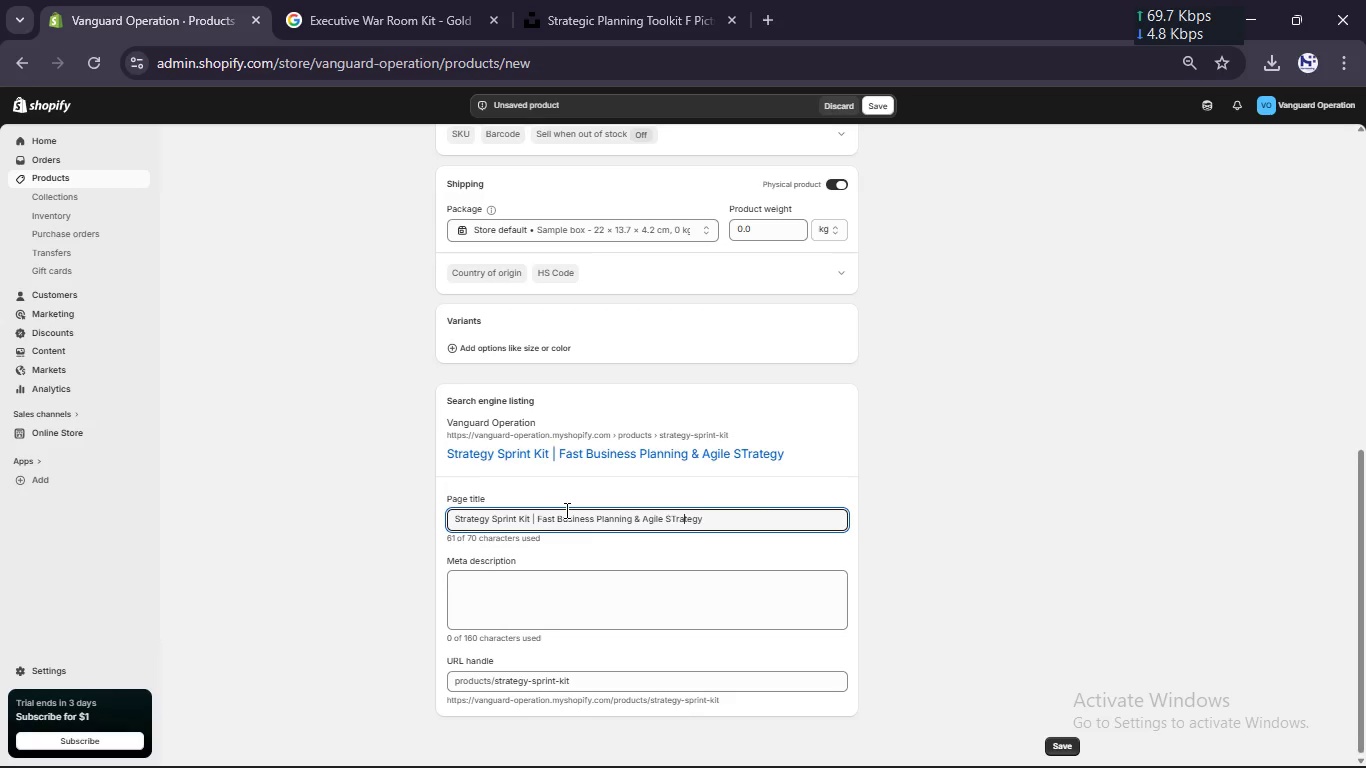 
key(ArrowLeft)
 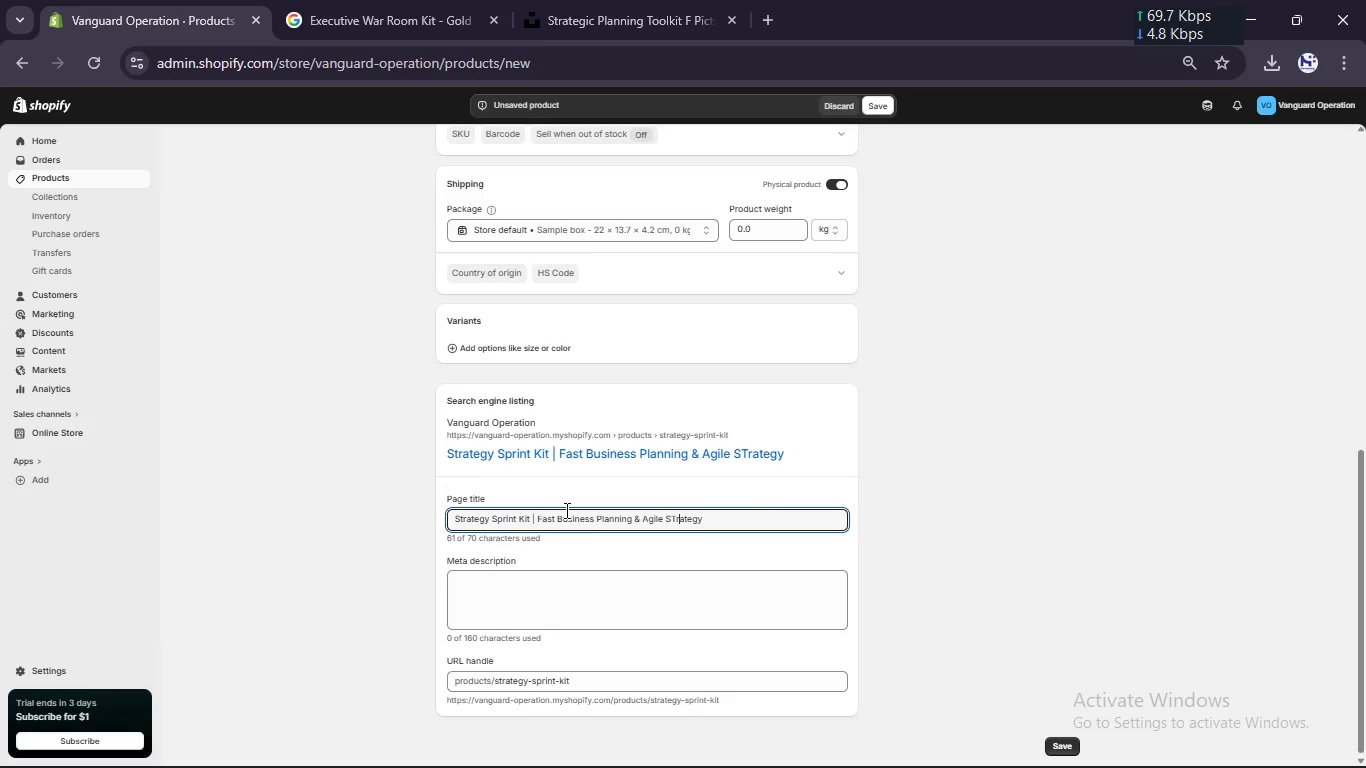 
key(ArrowLeft)
 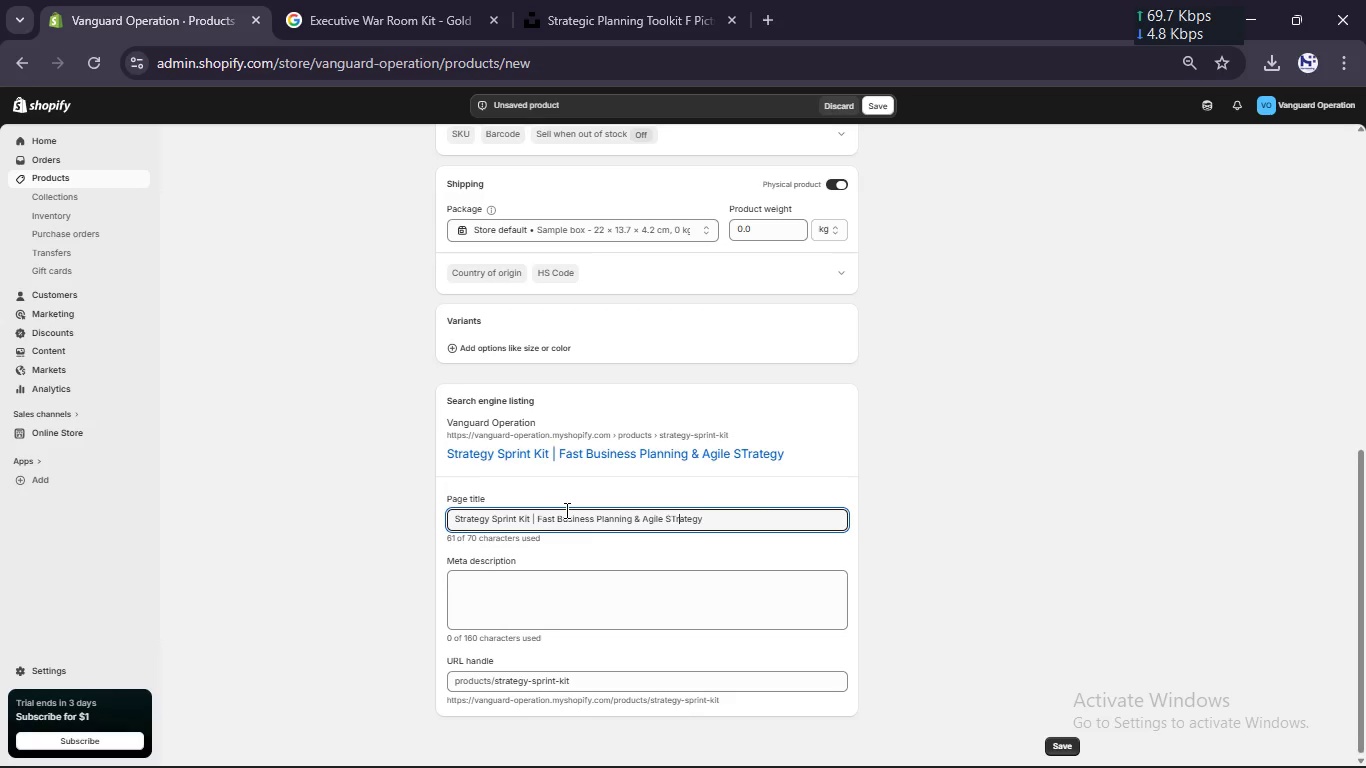 
key(ArrowLeft)
 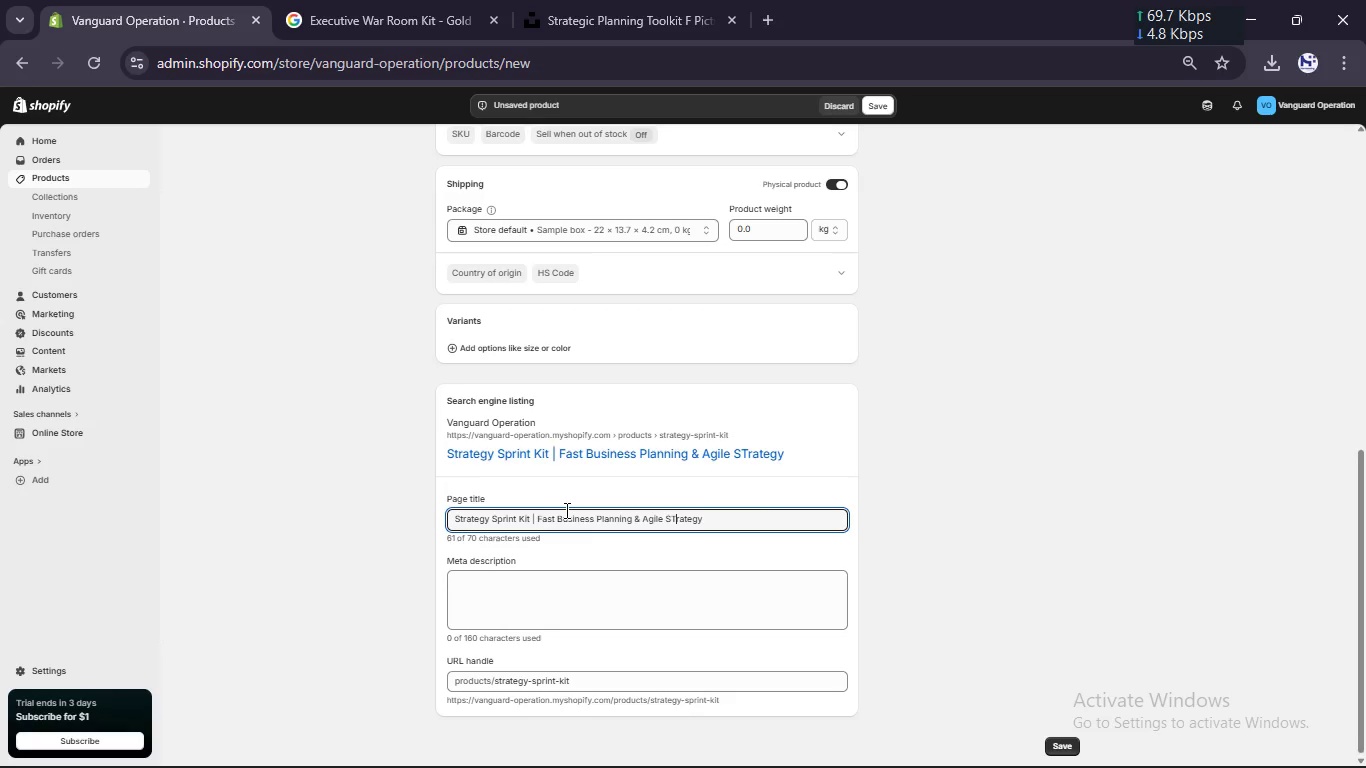 
key(ArrowLeft)
 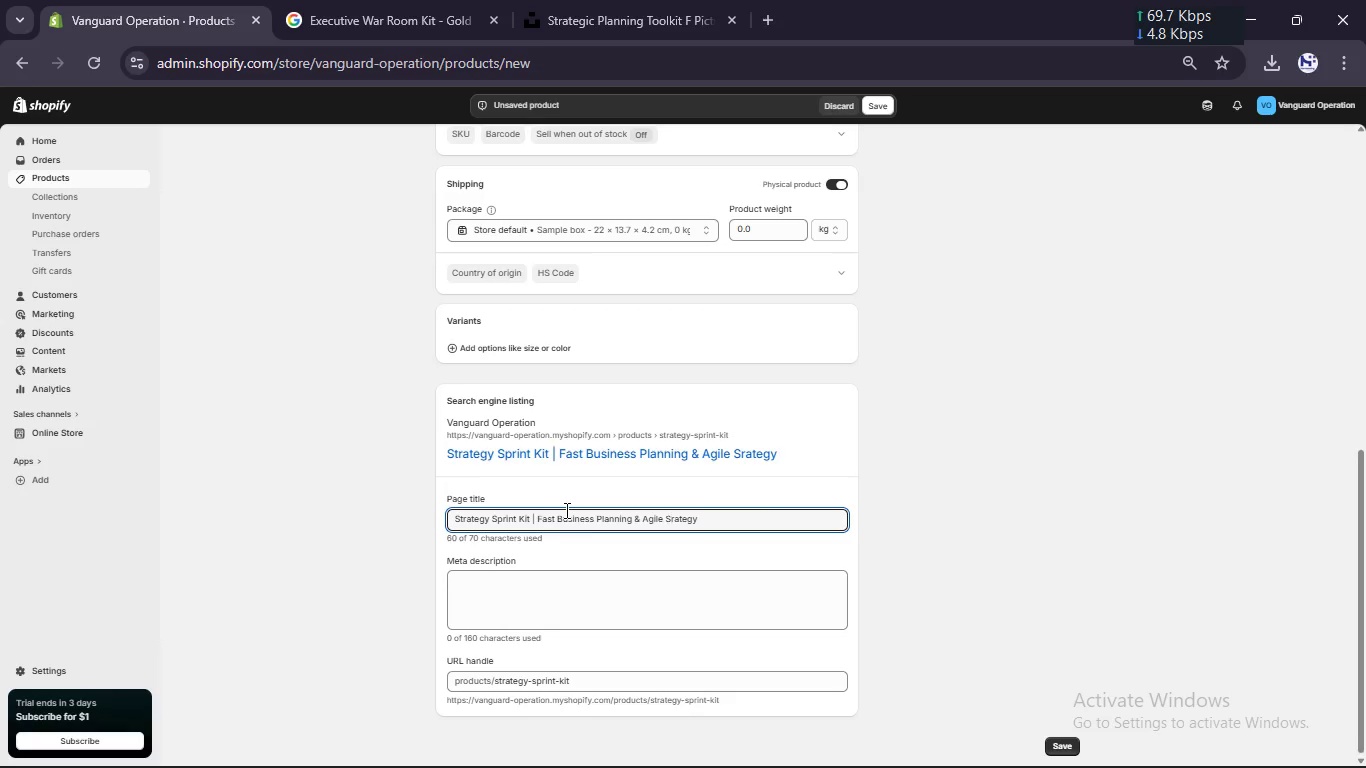 
key(Backspace)
type(t Toolkit)
 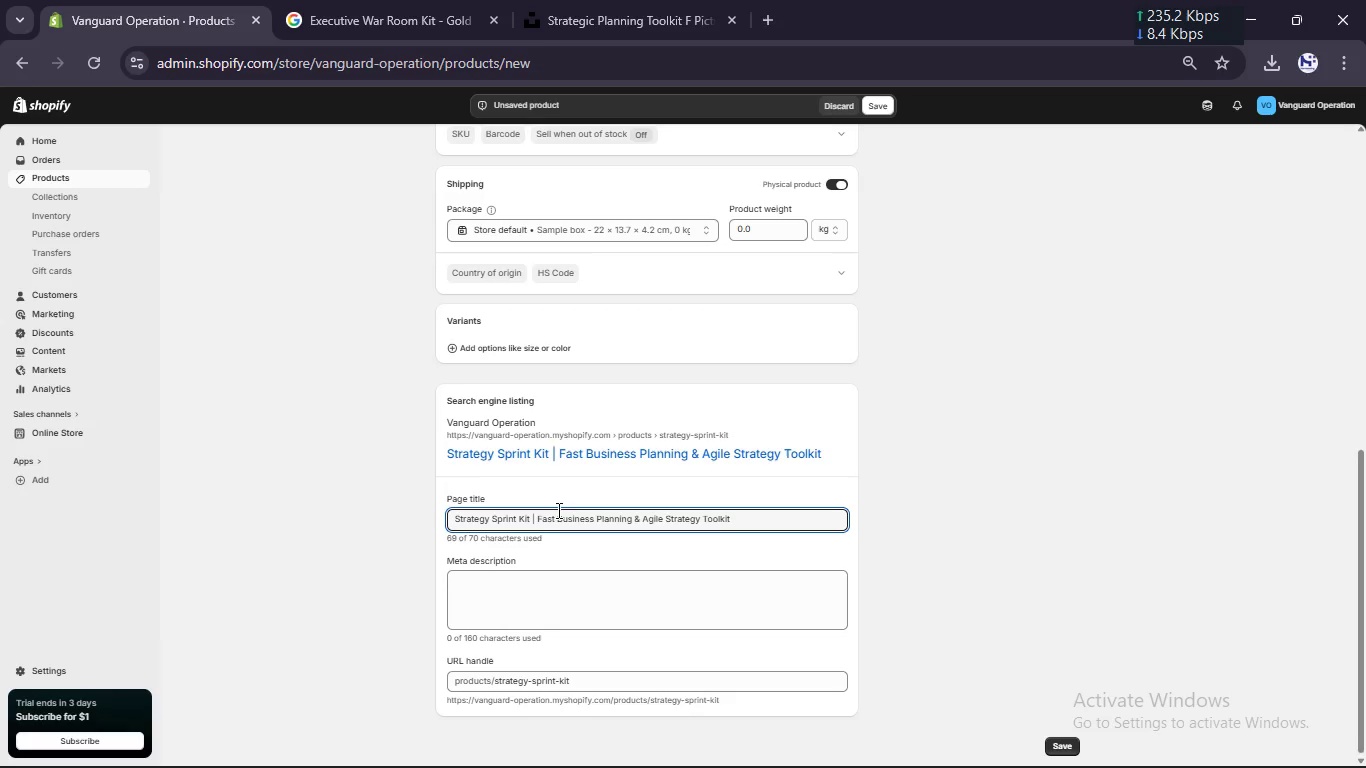 
hold_key(key=ArrowRight, duration=0.88)
 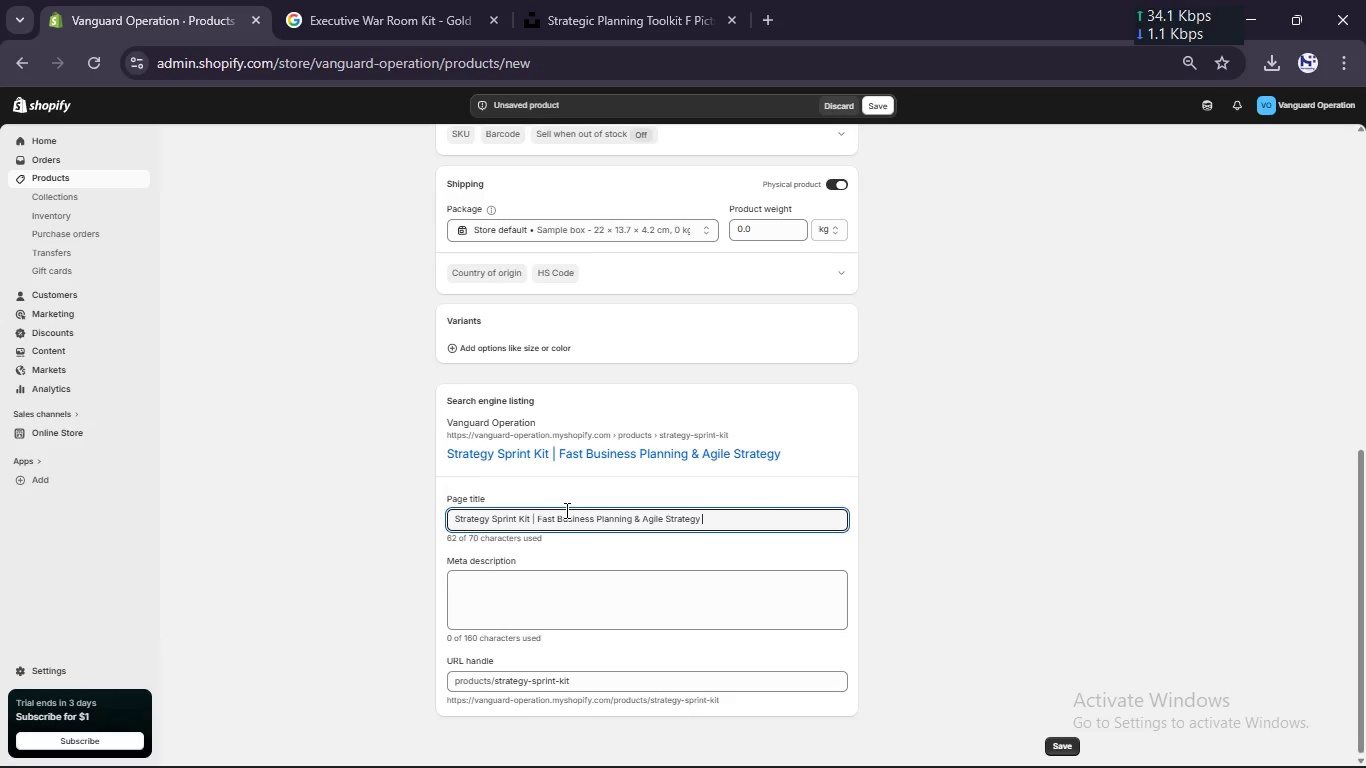 
left_click([529, 617])
 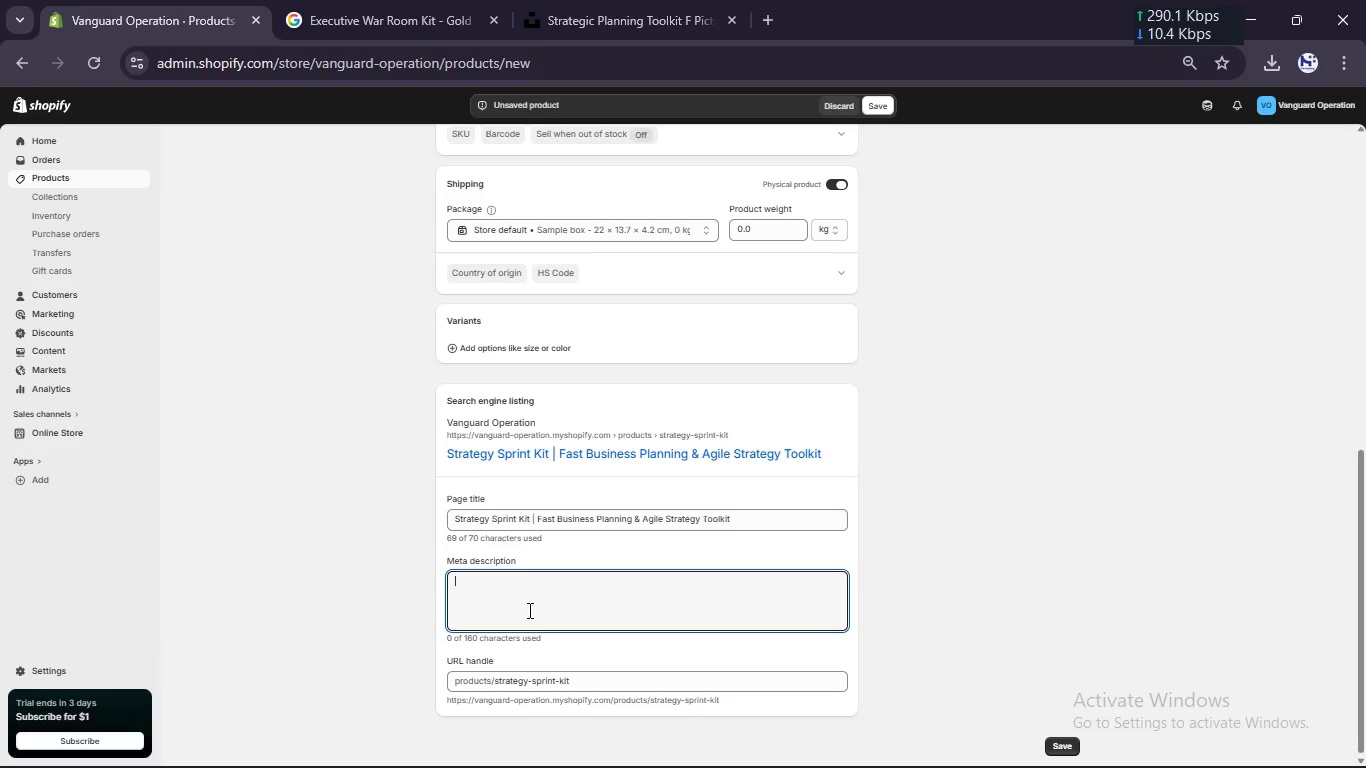 
type(Accelerate des)
key(Backspace)
type(cision-making with the Strategy Sprint Ki designed for rapid plannin, idea c)
key(Backspace)
type(validation, and agile execution)
 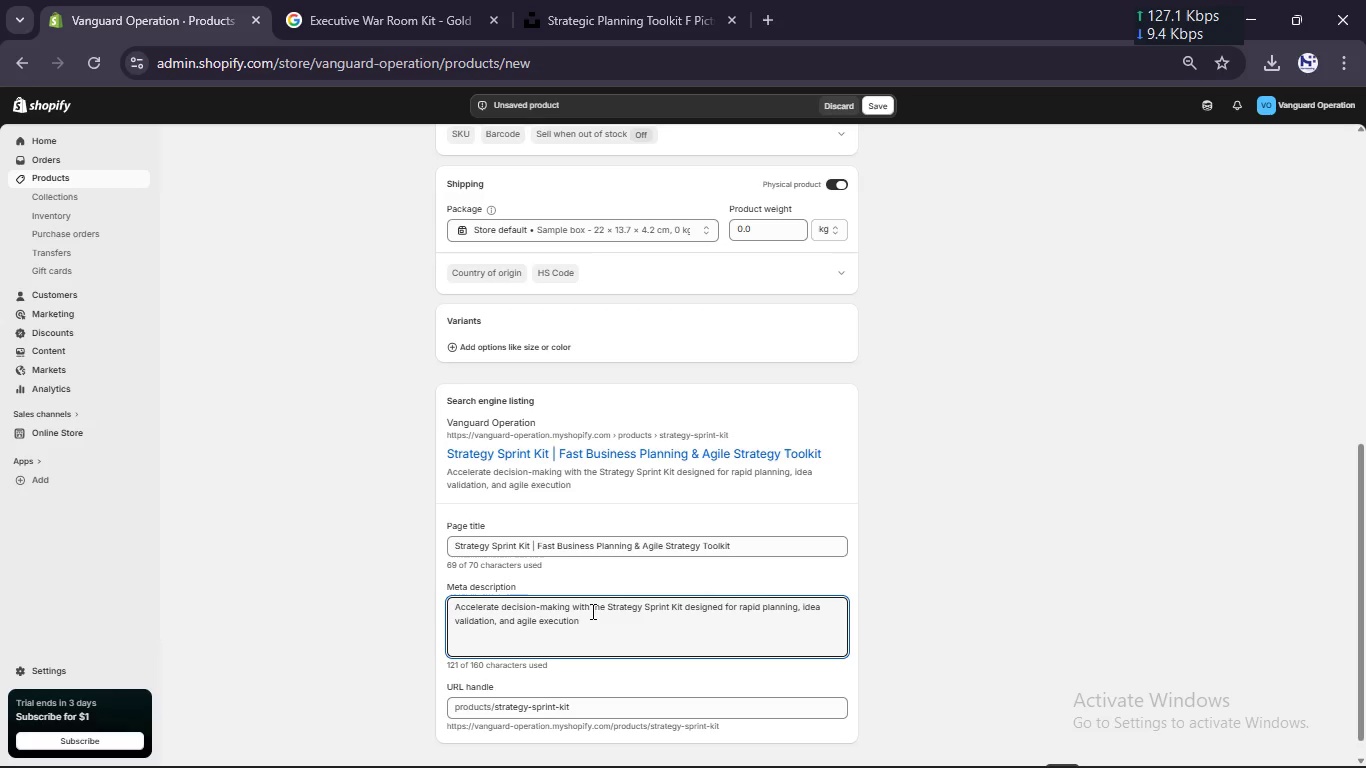 
scroll: coordinate [597, 616], scroll_direction: none, amount: 0.0
 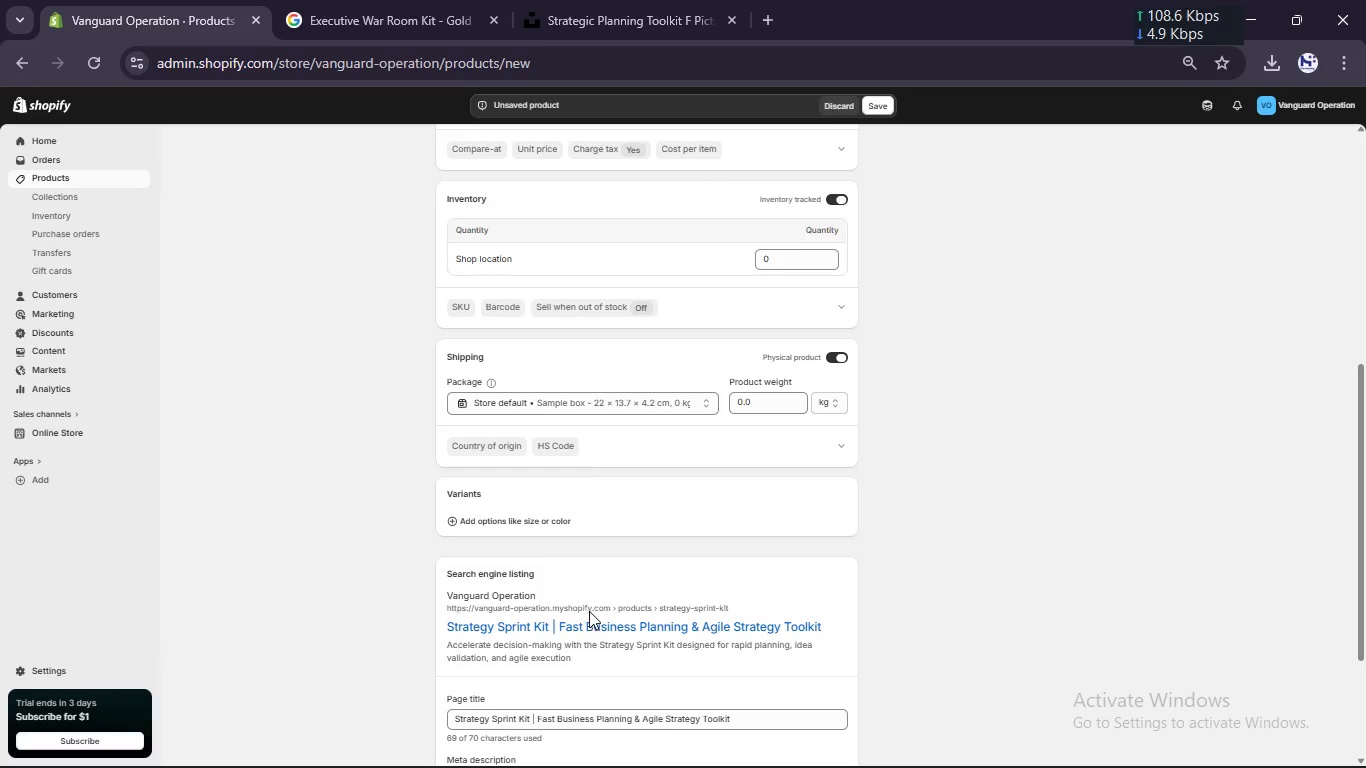 
scroll: coordinate [570, 584], scroll_direction: up, amount: 15.0
 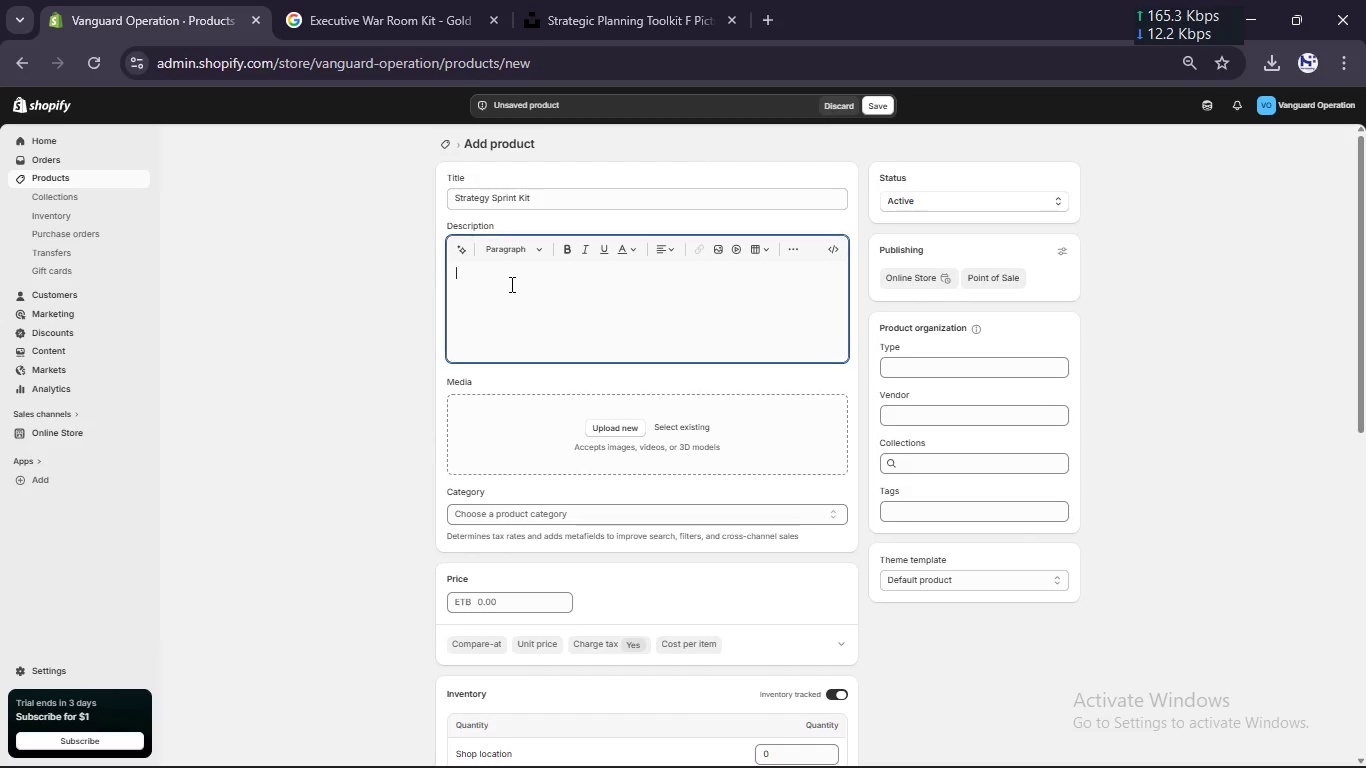 
left_click([510, 285])
 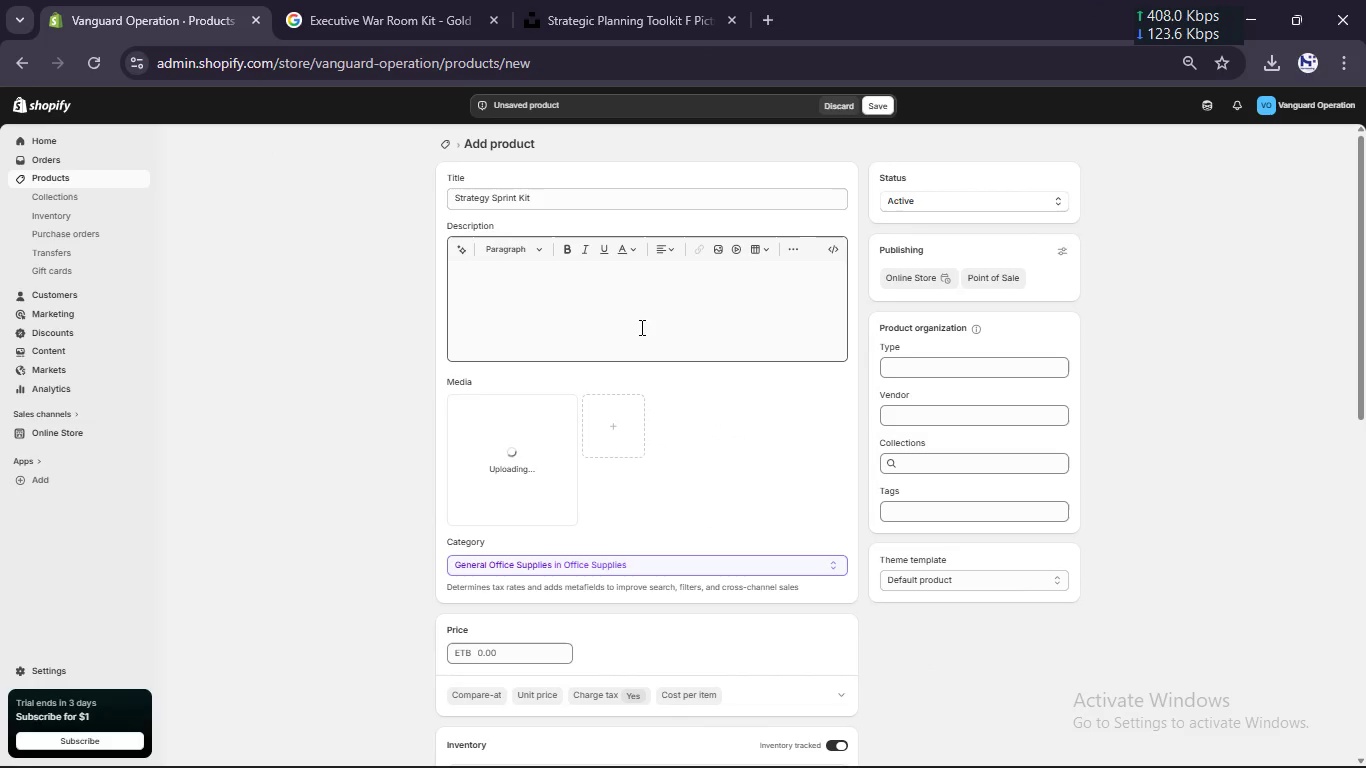 
wait(7.51)
 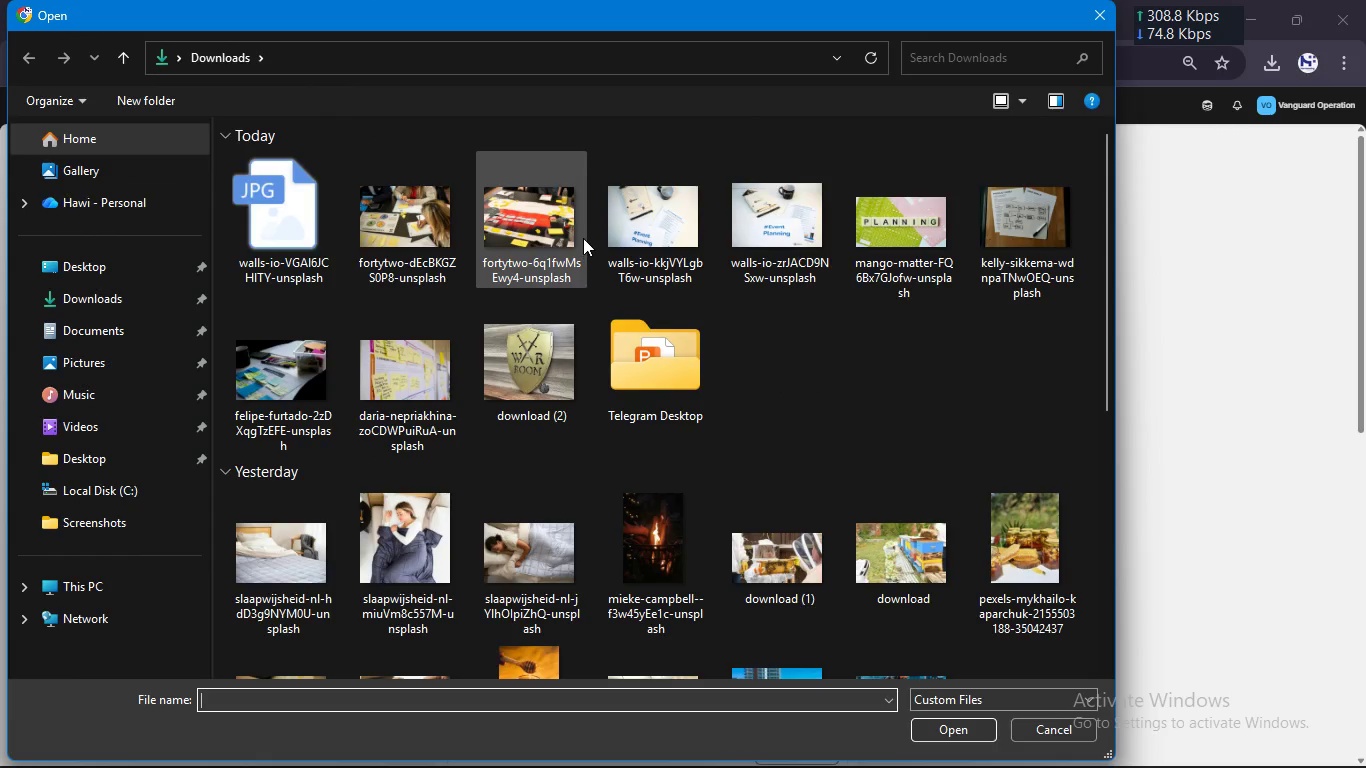 
type(The STartge)
key(Backspace)
key(Backspace)
key(Backspace)
type(r)
key(Backspace)
key(Backspace)
key(Backspace)
key(Backspace)
type(trategy Sprint Kit is designed for rapid planning sessionns)
 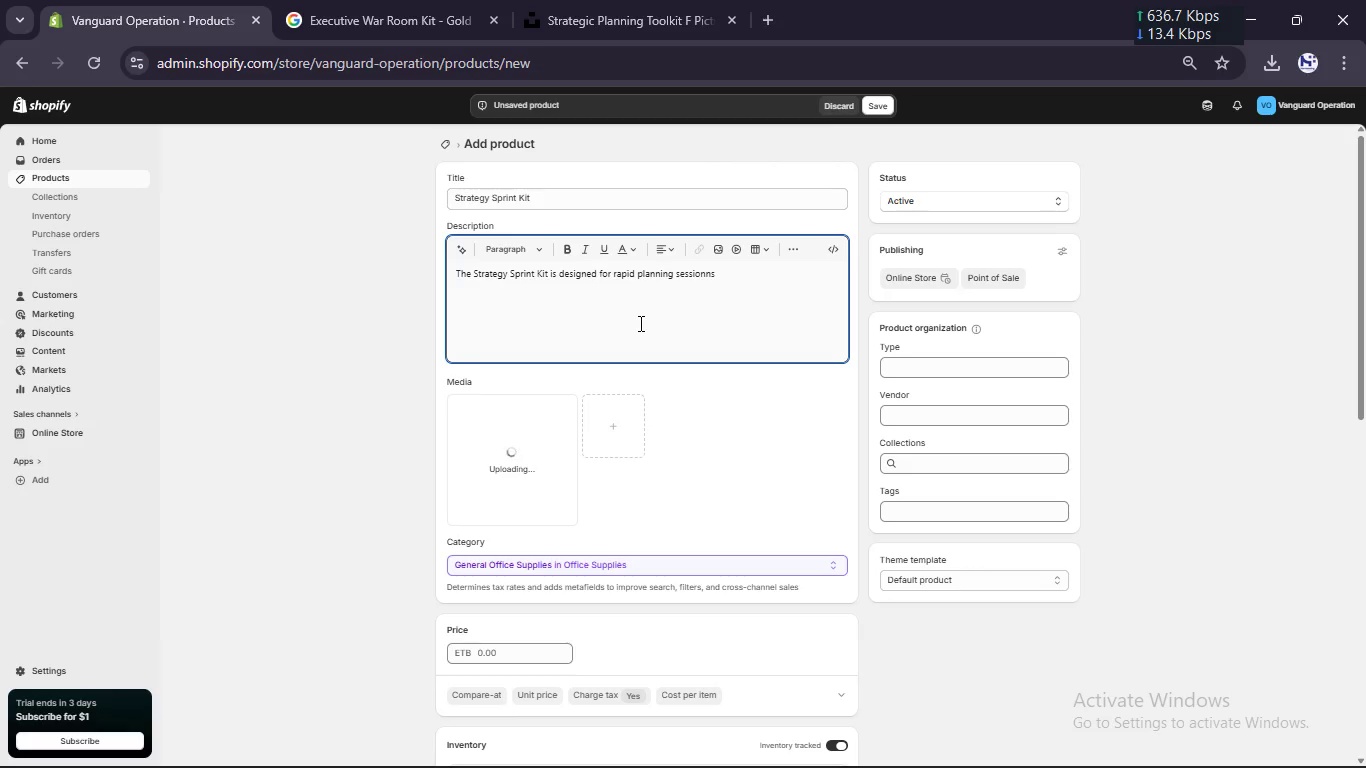 
key(Backspace)
key(Backspace)
type(s and d)
key(Backspace)
type(short-tre)
key(Backspace)
key(Backspace)
type(erm execution cycles. It prvie simplifiedd y)
key(Backspace)
key(Backspace)
type(t)
key(Backspace)
key(Backspace)
type(t )
key(Backspace)
key(Backspace)
type( tools for quick decision-making, idea validation, and structurd brainsorming.)
 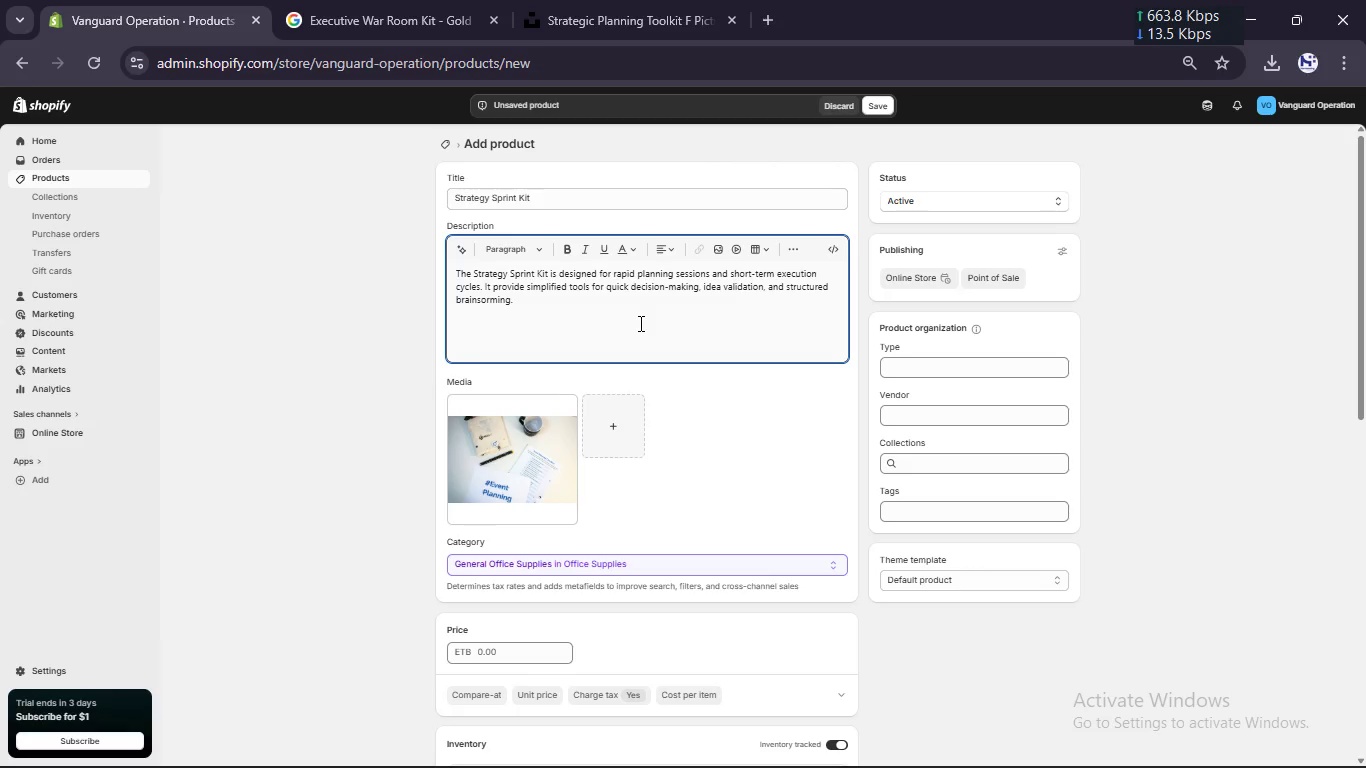 
left_click([942, 362])
 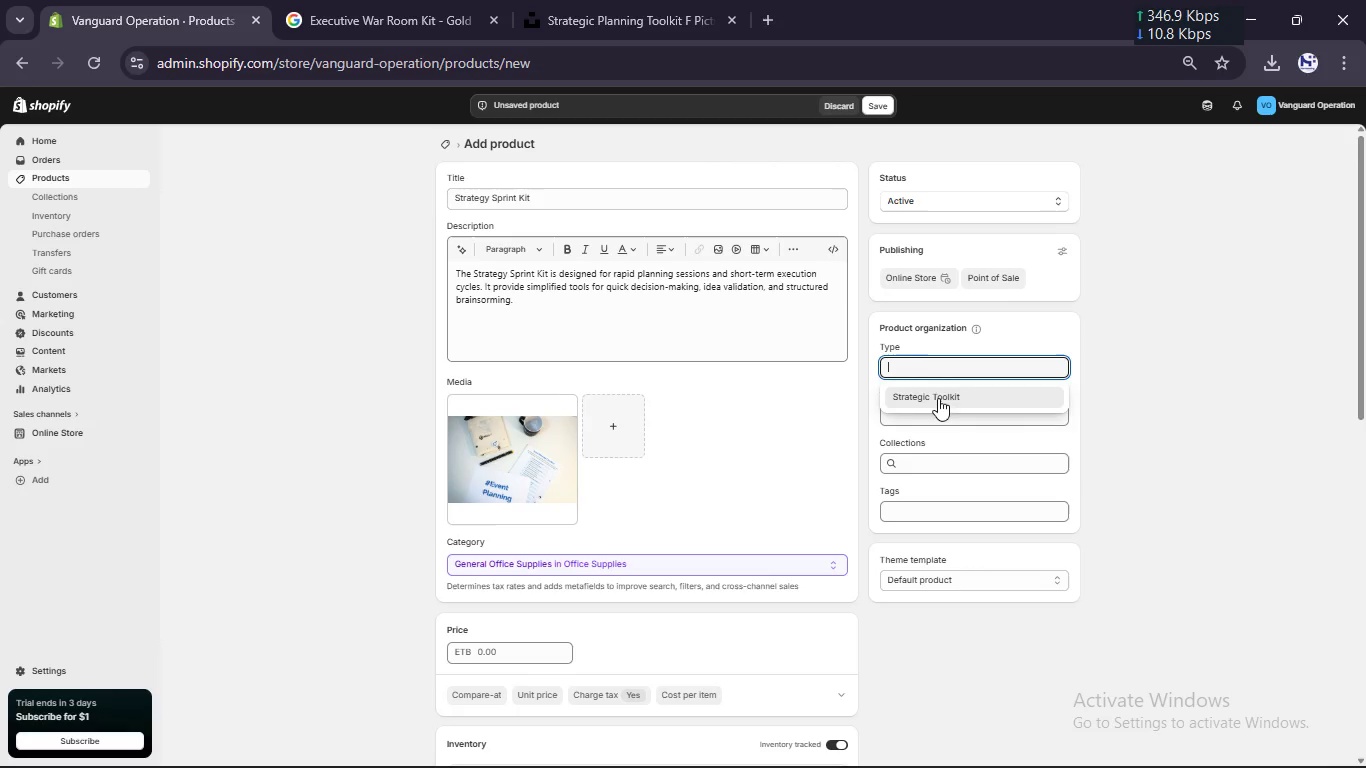 
left_click([938, 398])
 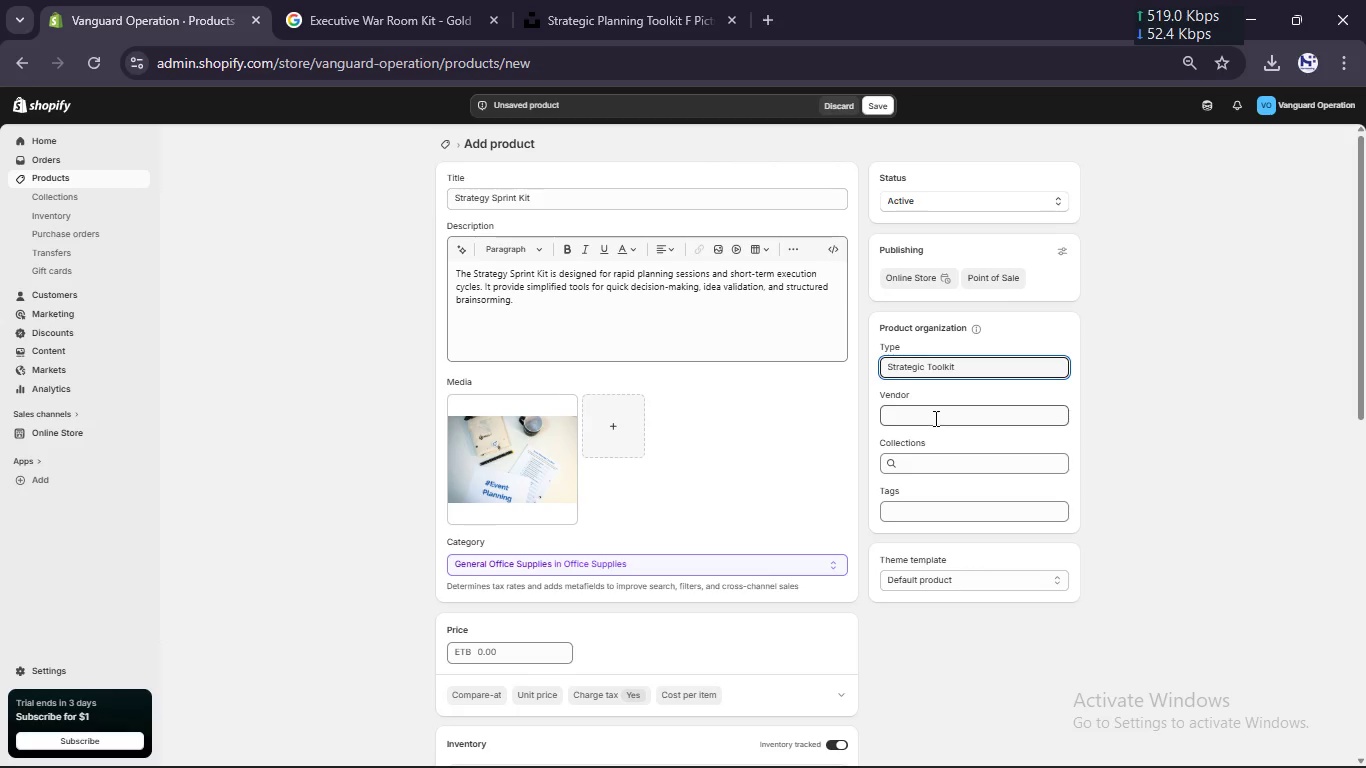 
left_click([934, 418])
 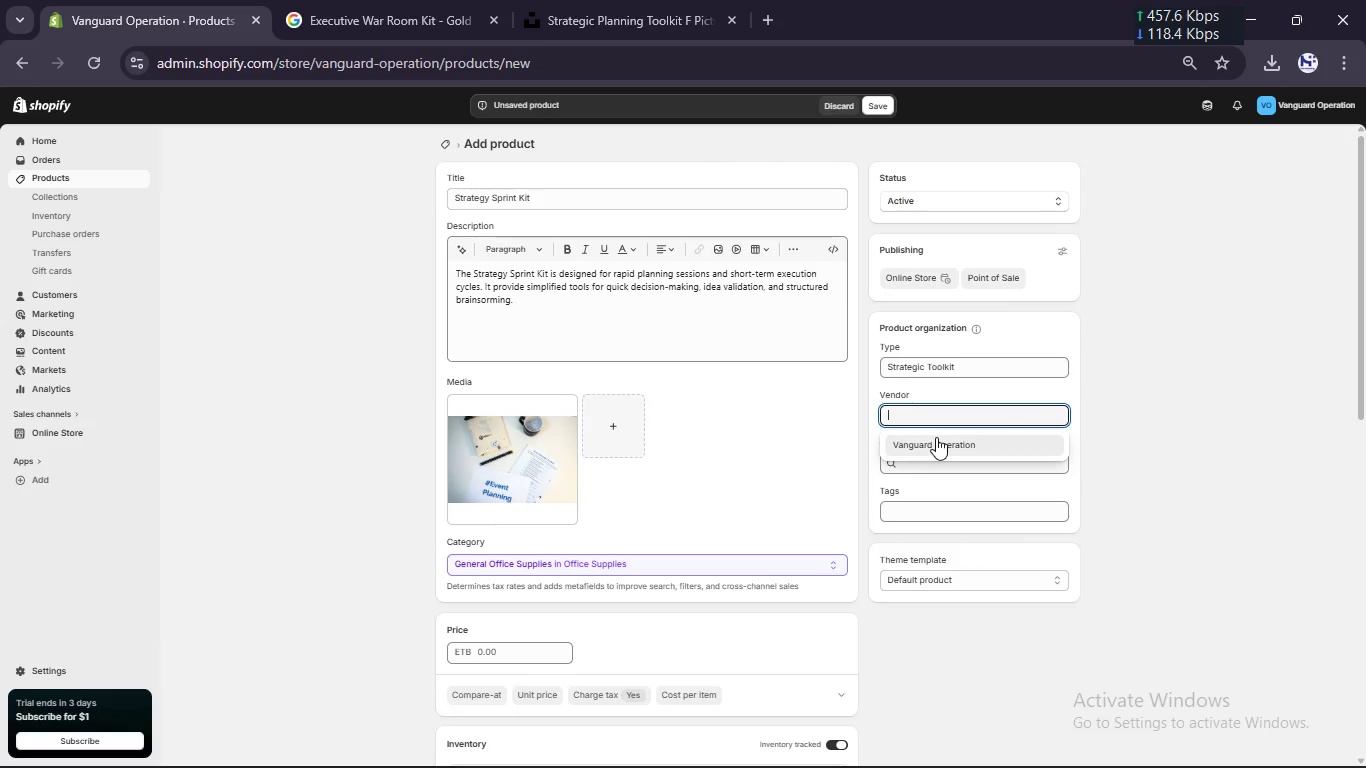 
left_click([936, 437])
 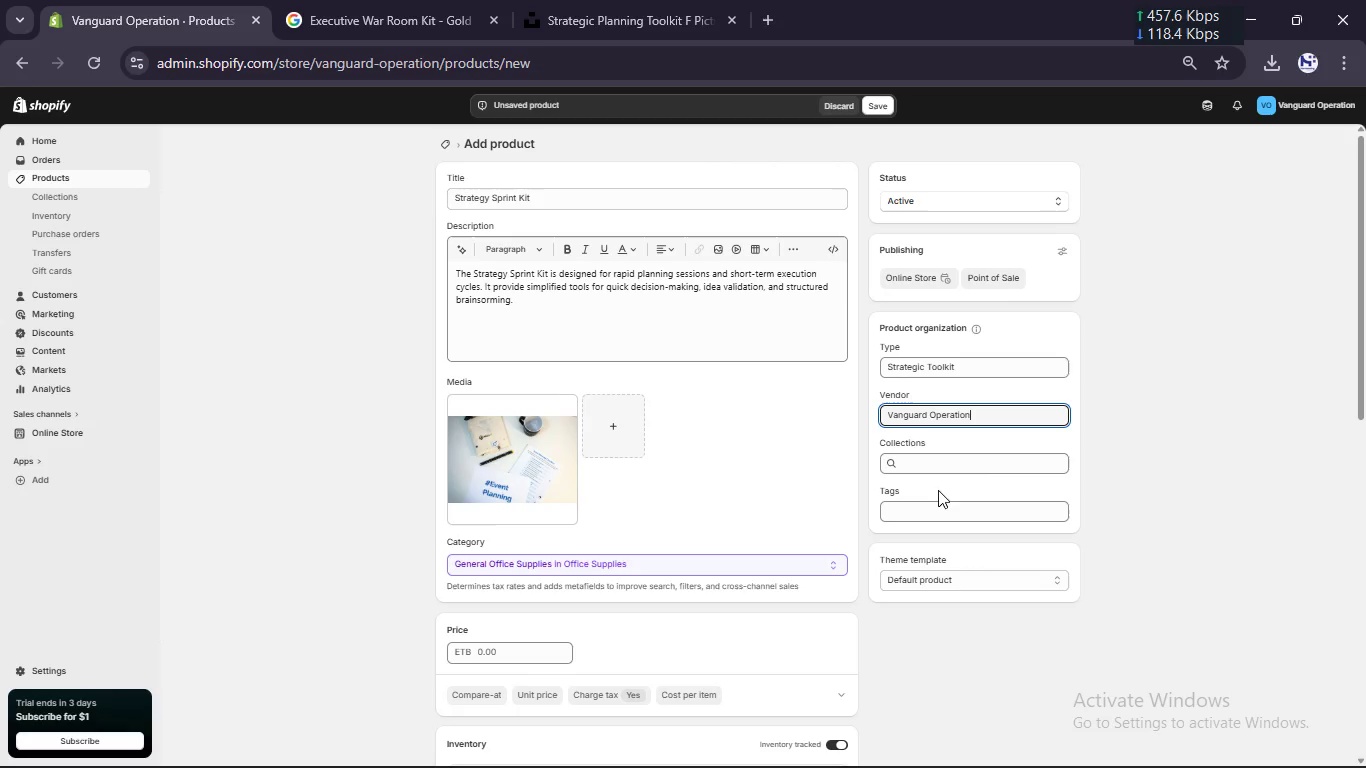 
mouse_move([915, 512])
 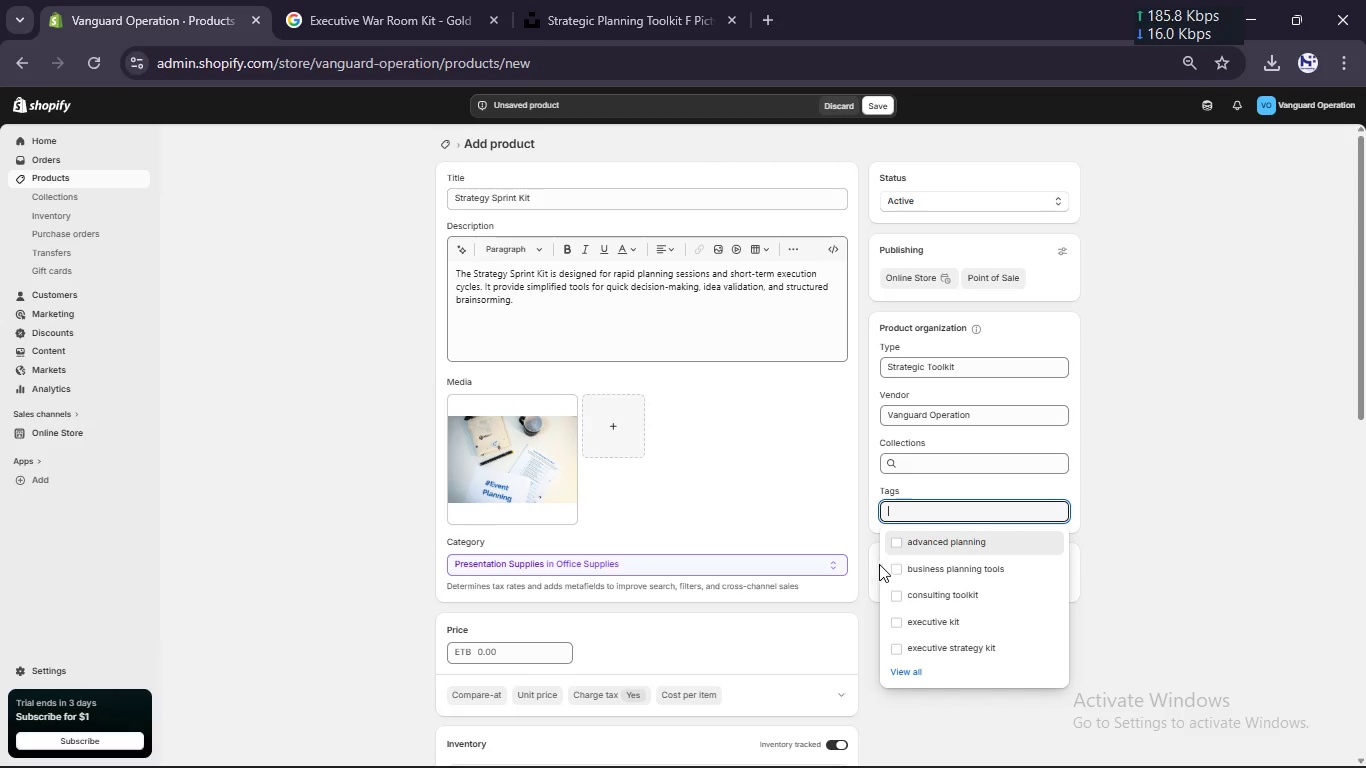 
left_click([895, 565])
 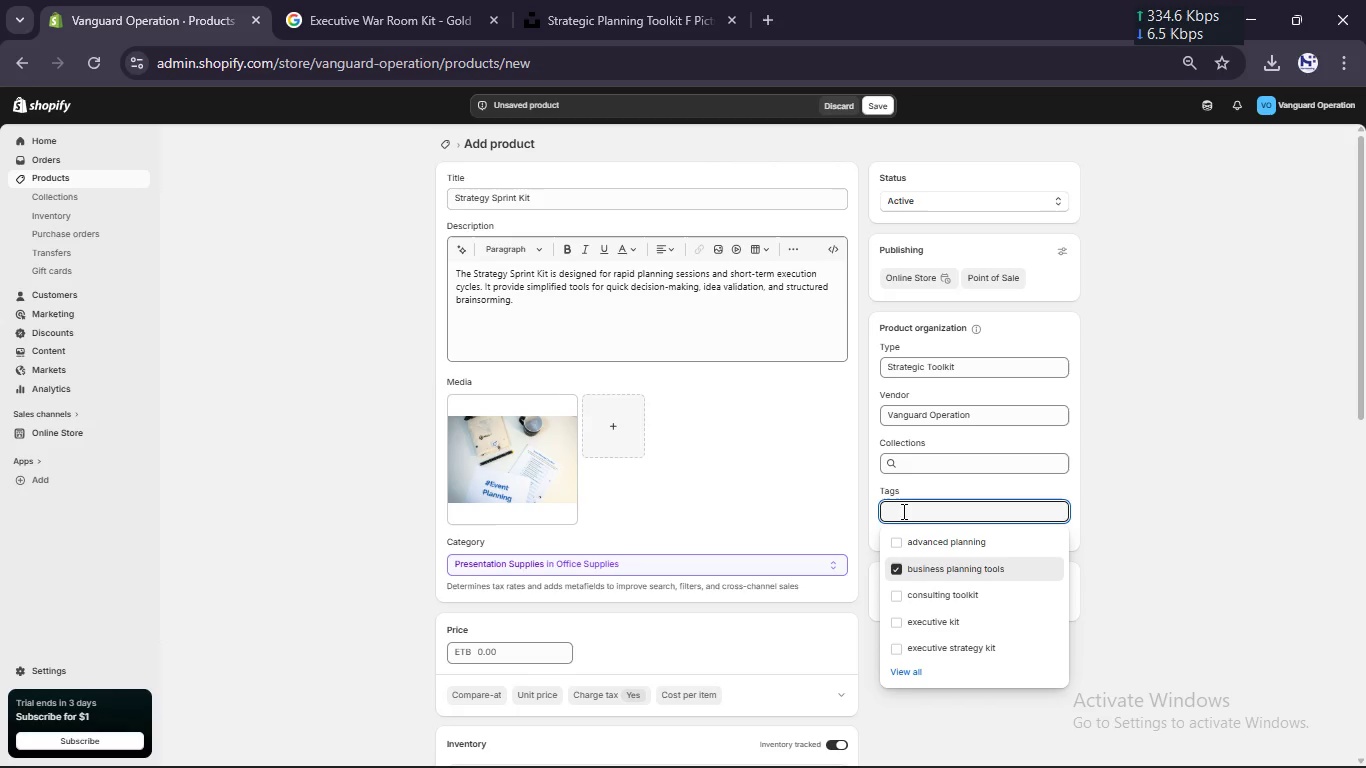 
left_click([904, 509])
 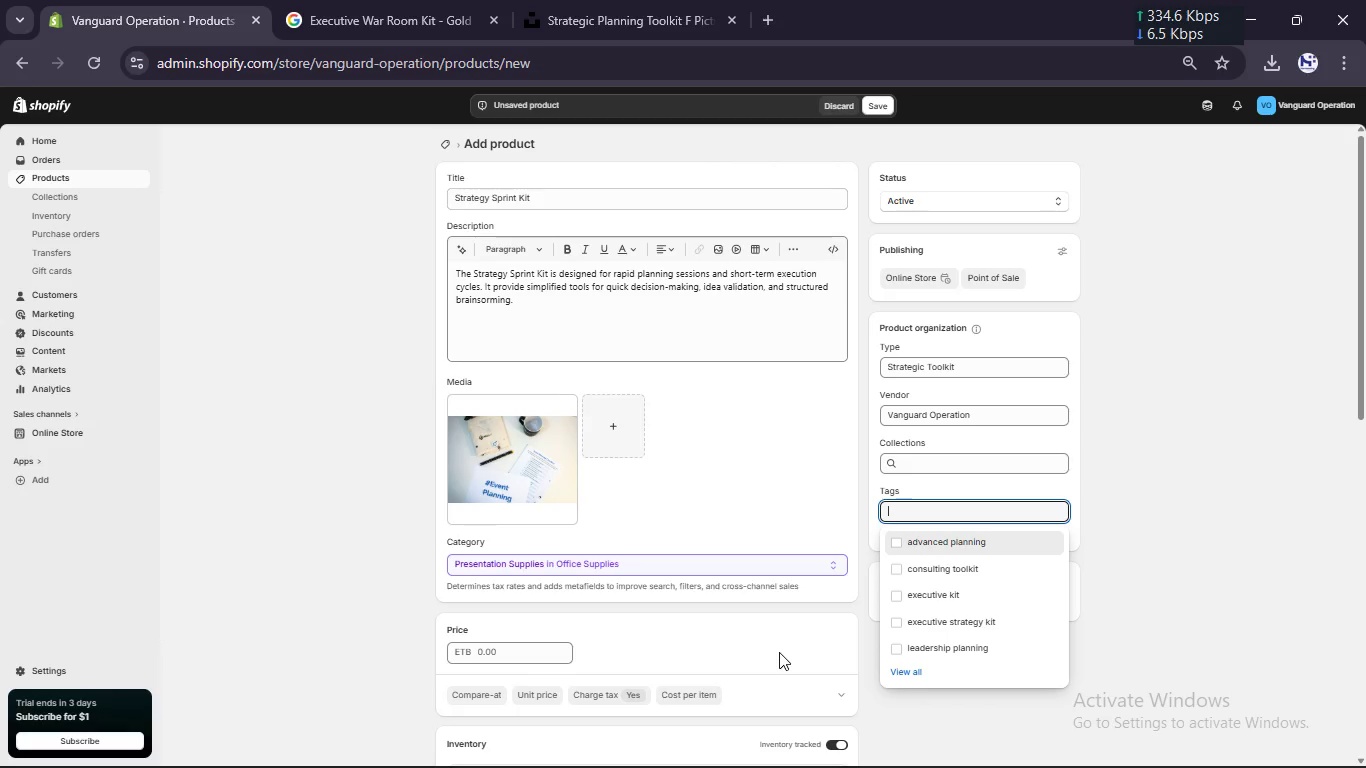 
type(strategy sprint)
 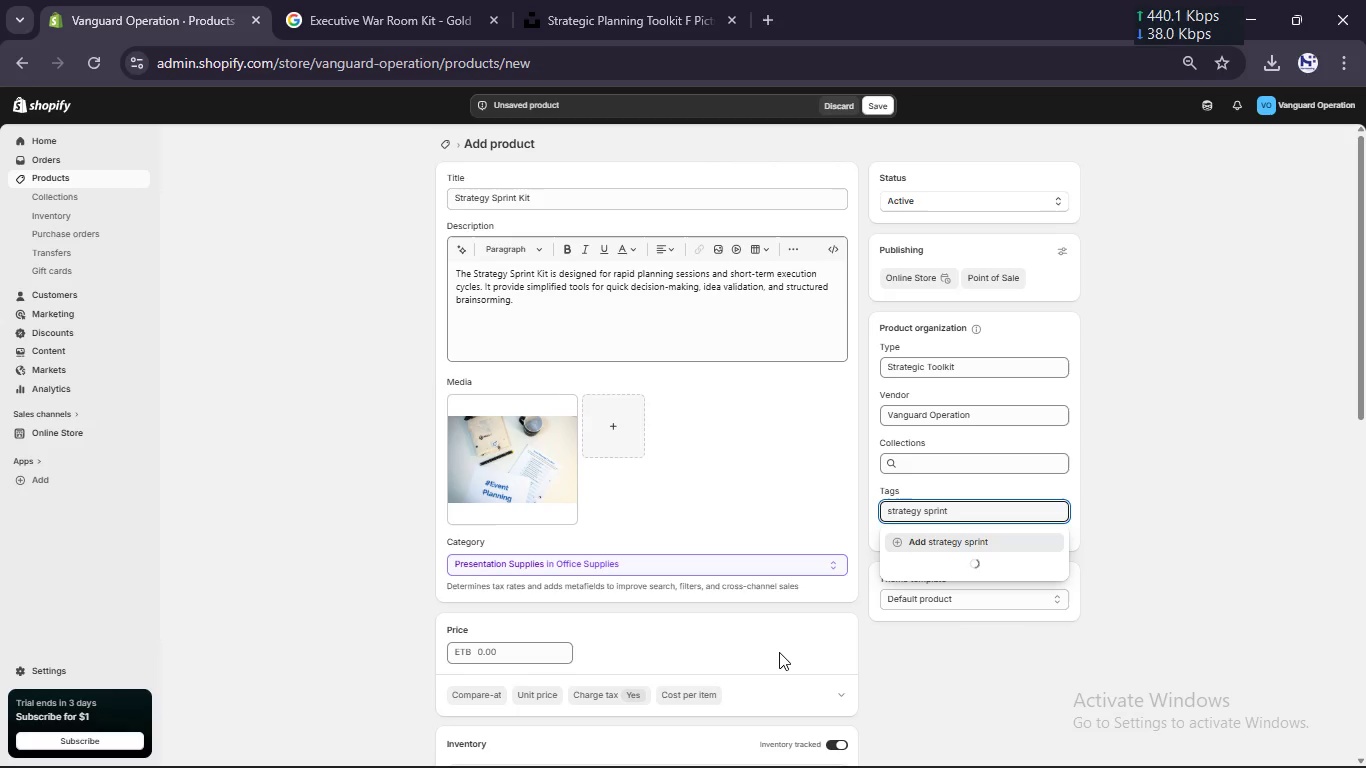 
key(Enter)
 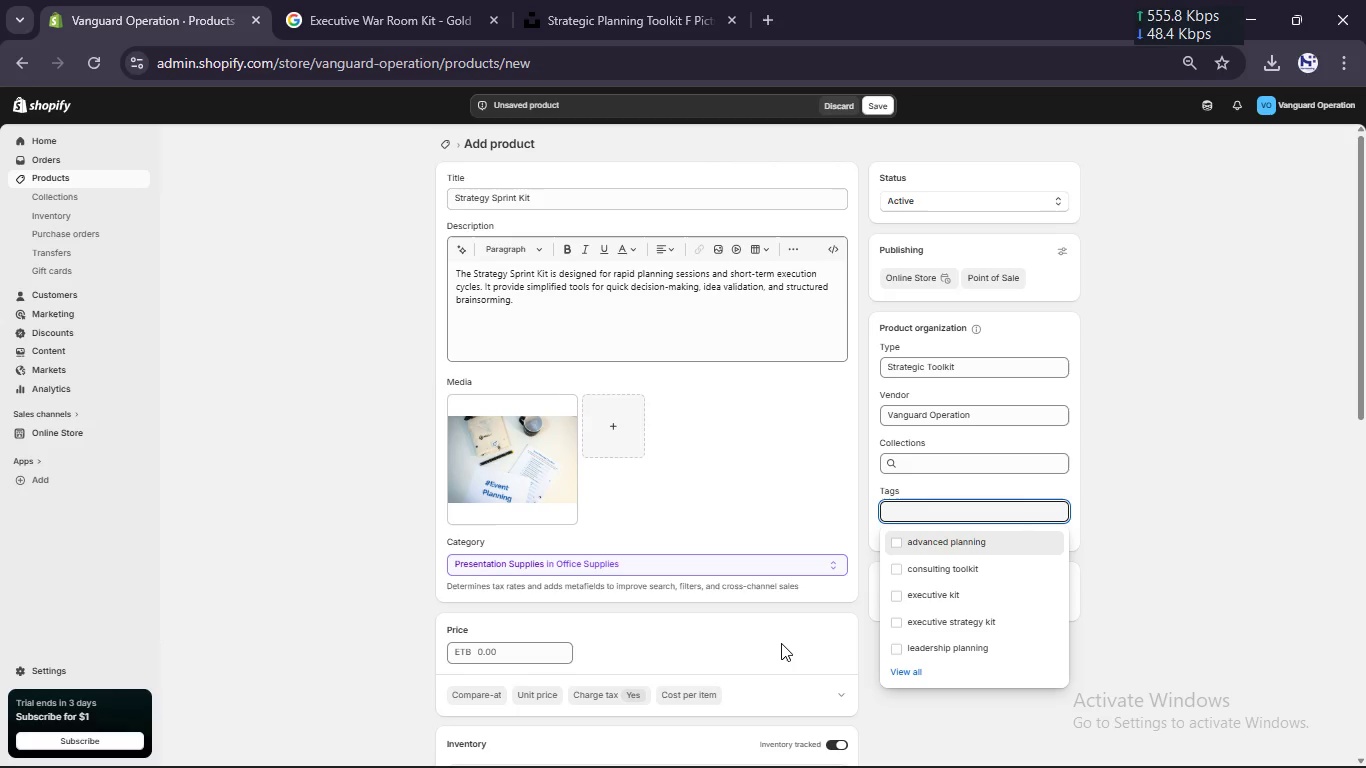 
type(agile planning)
 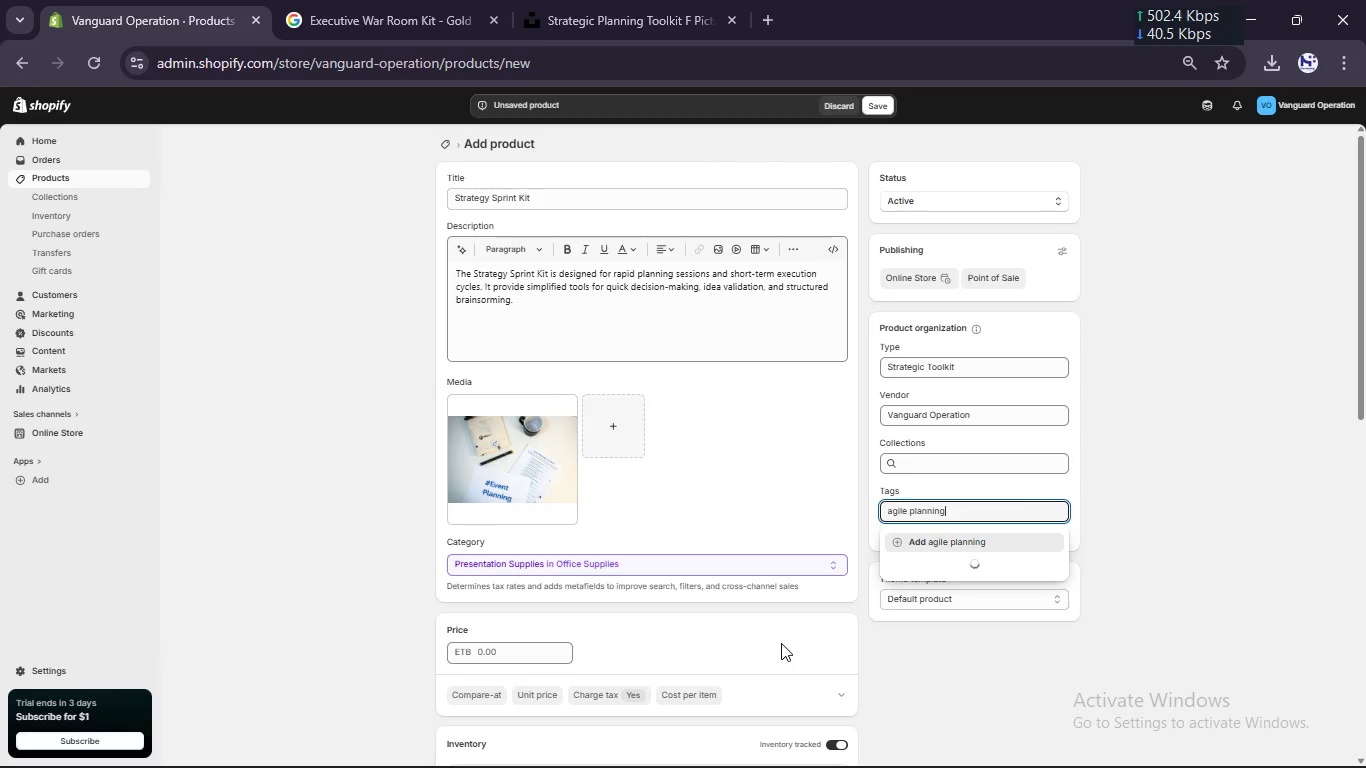 
key(Enter)
 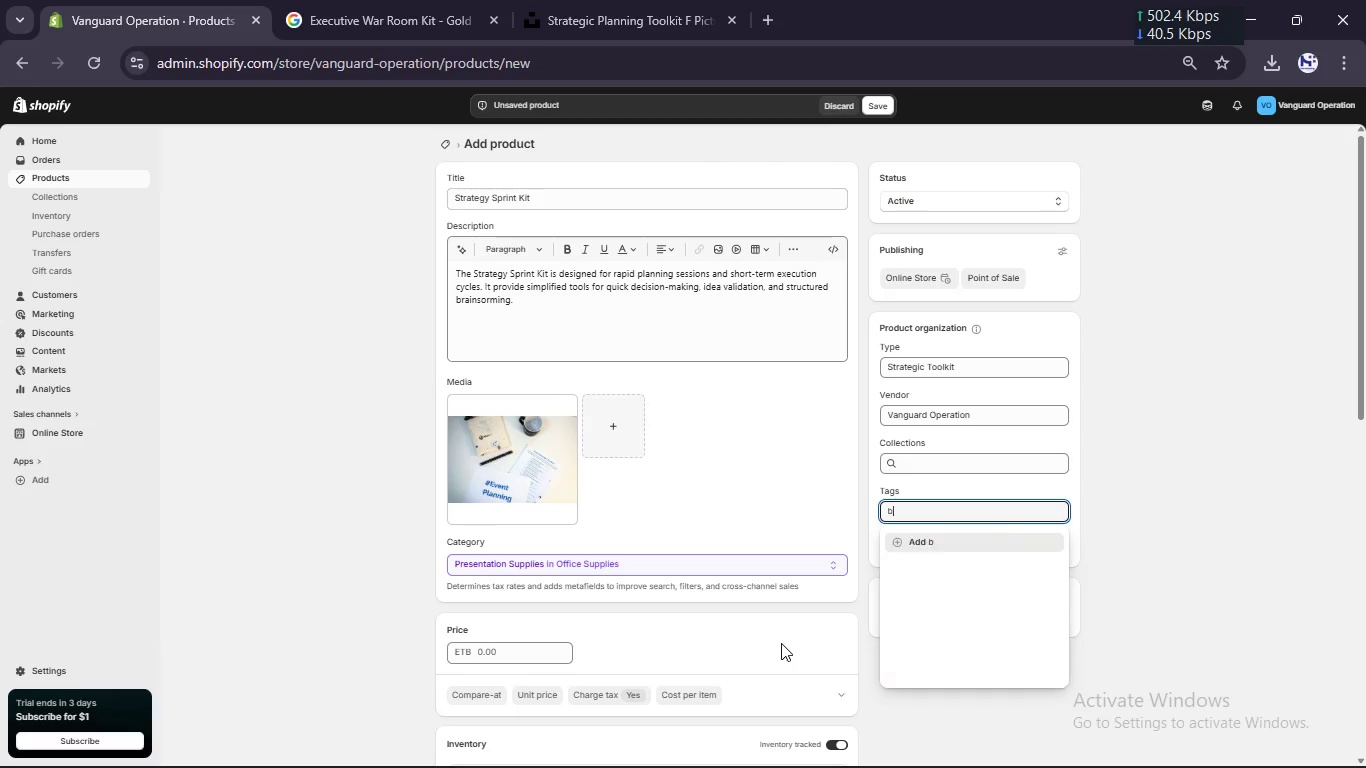 
type(business tools)
 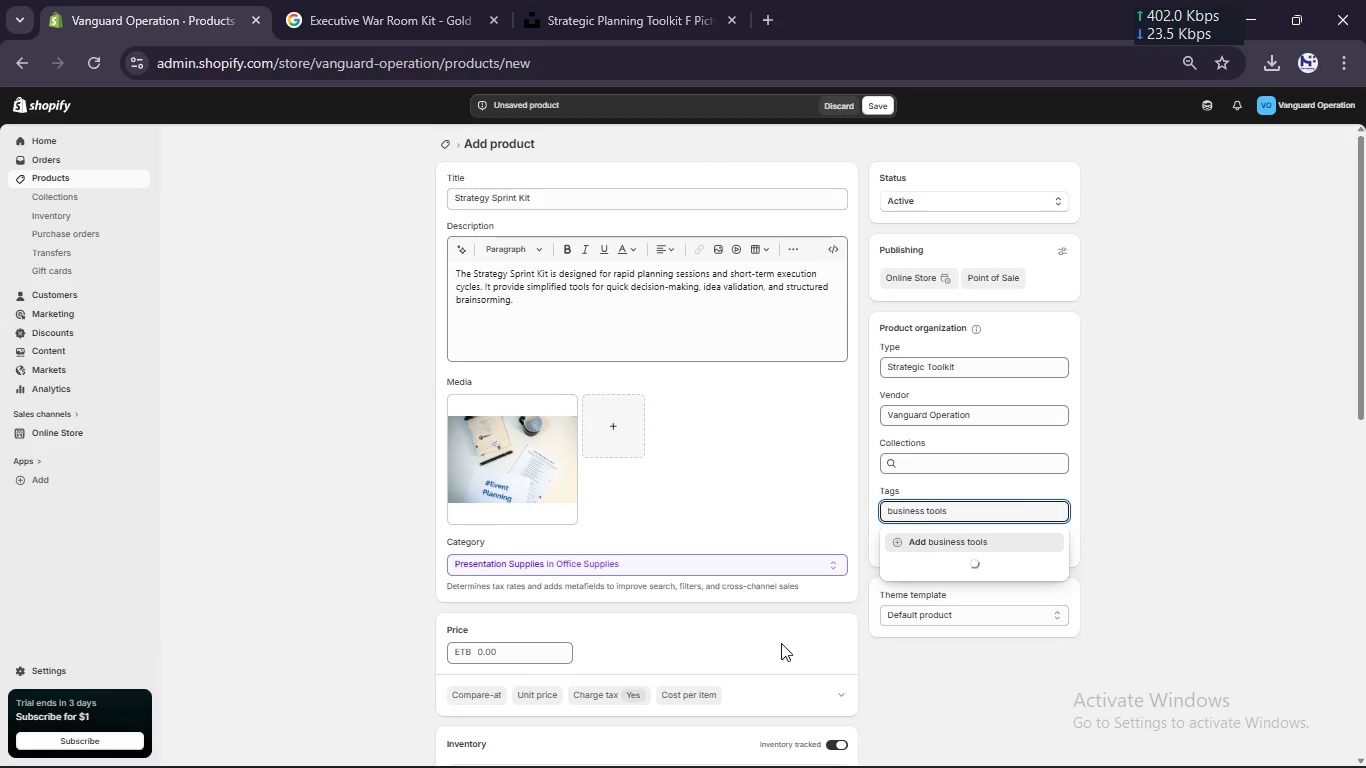 
key(Enter)
 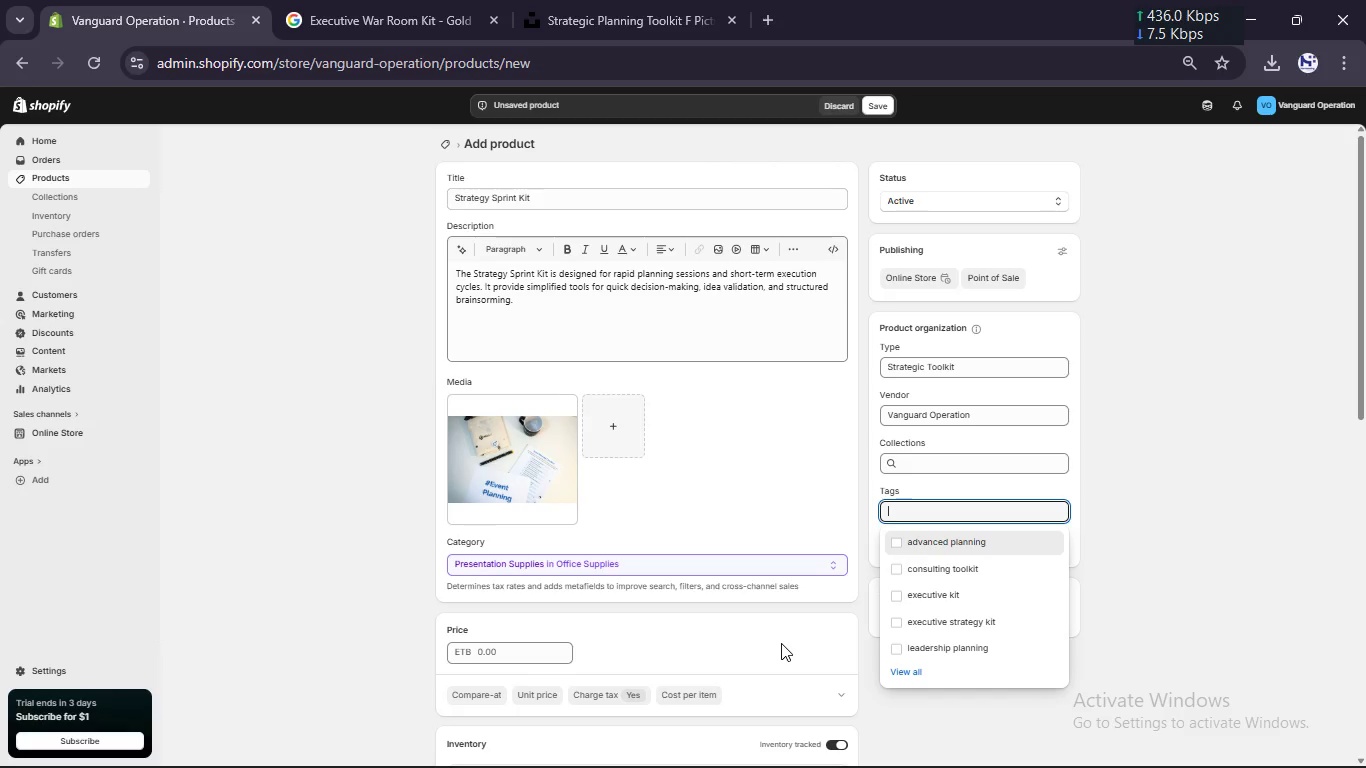 
wait(5.98)
 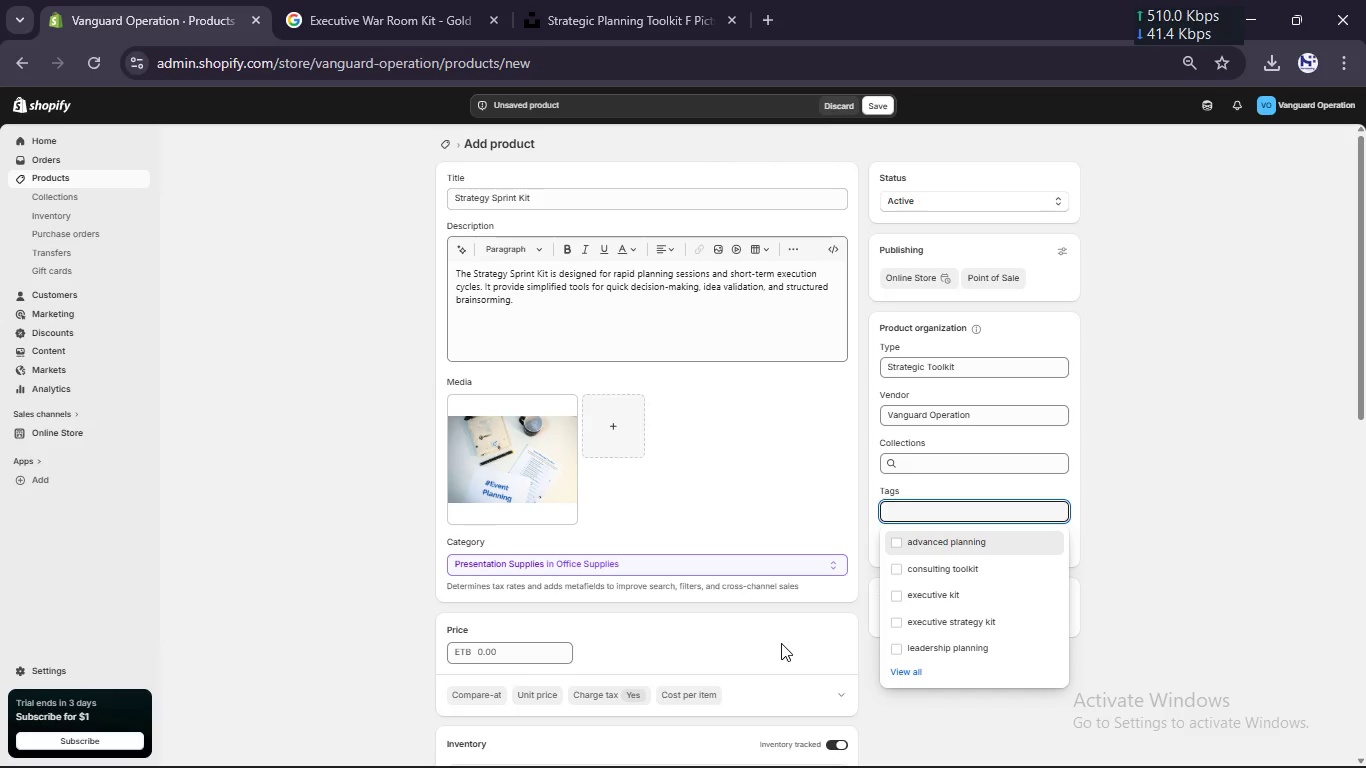 
type(rapid execution)
 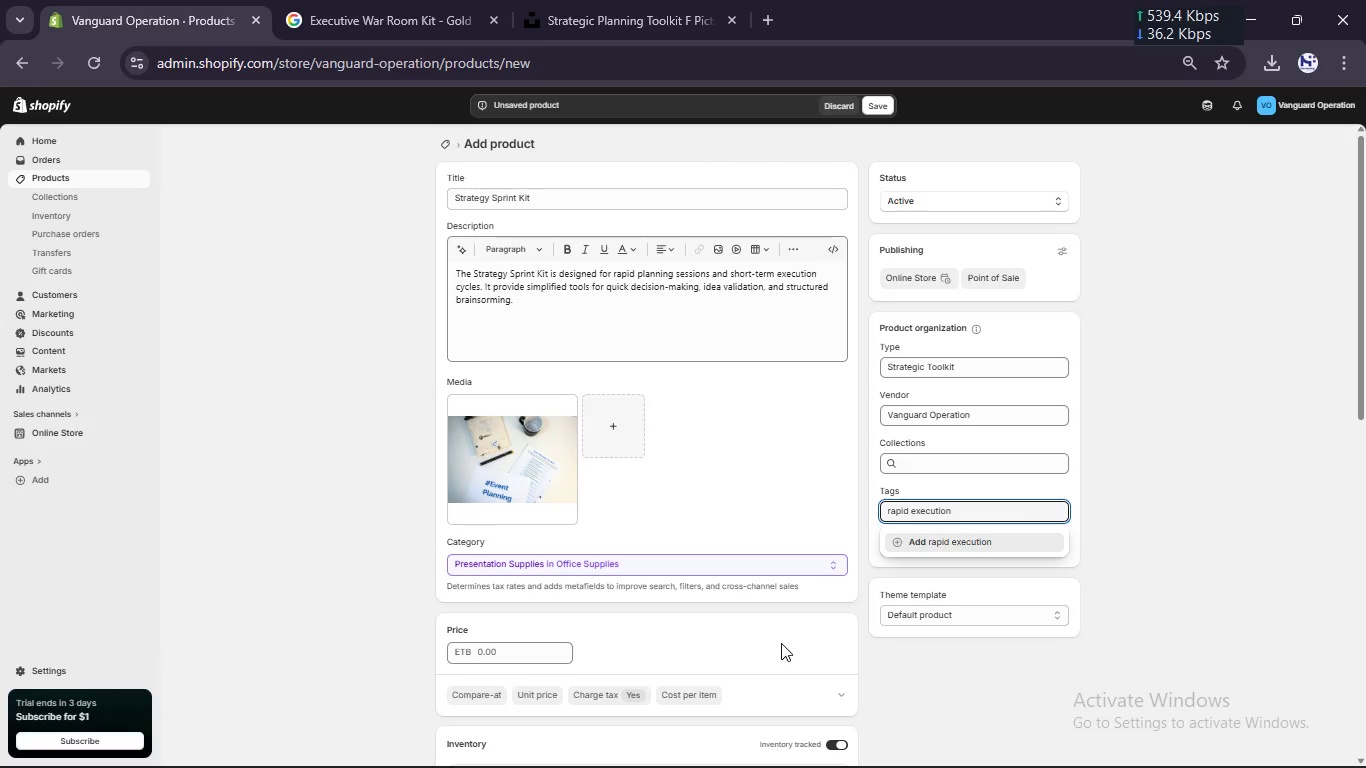 
key(Enter)
 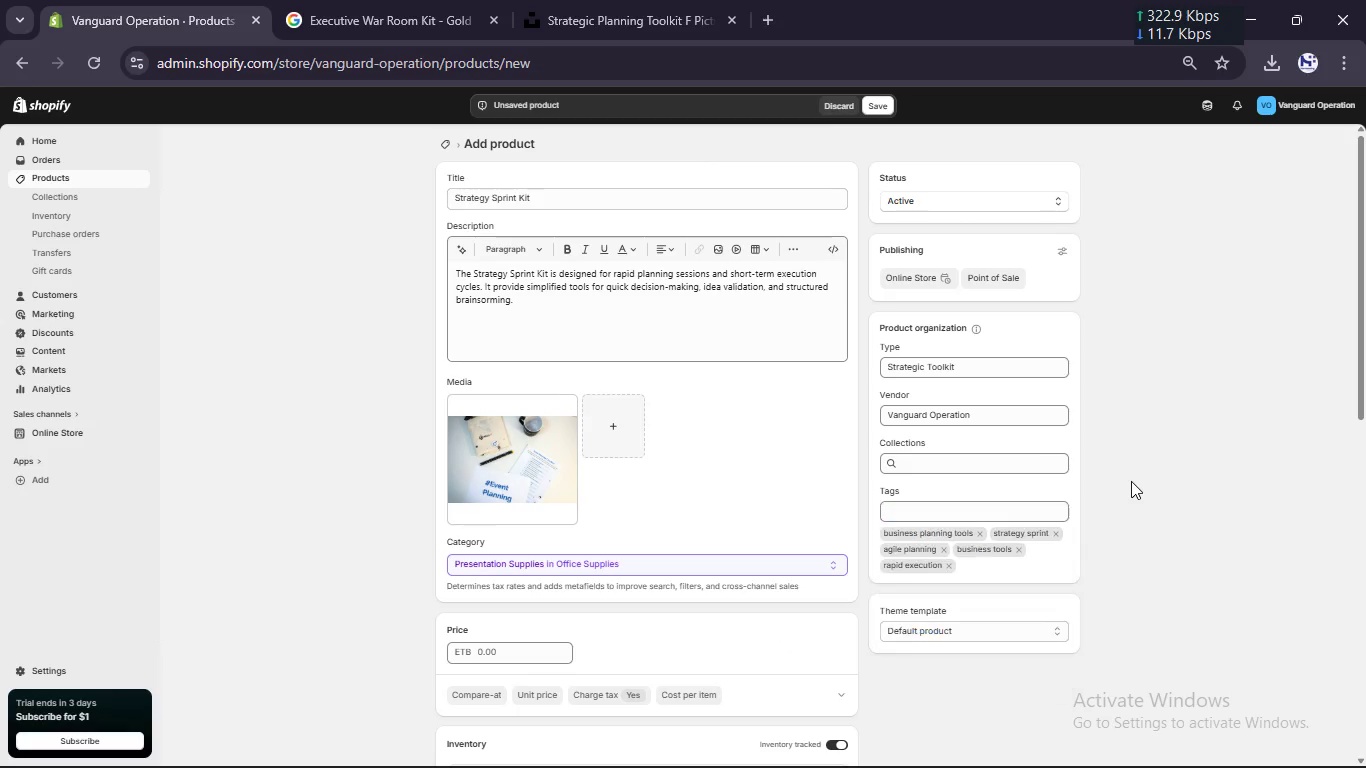 
scroll: coordinate [1128, 480], scroll_direction: down, amount: 3.0
 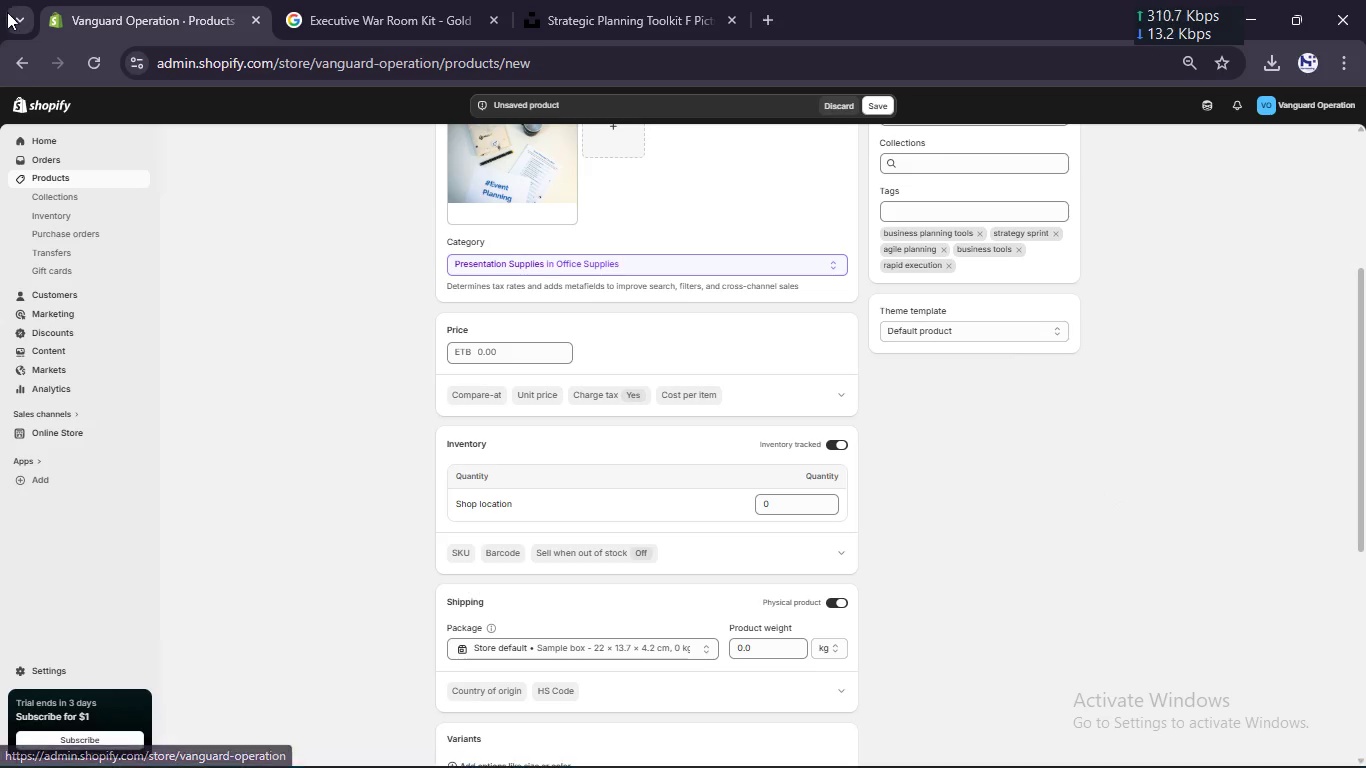 
wait(5.26)
 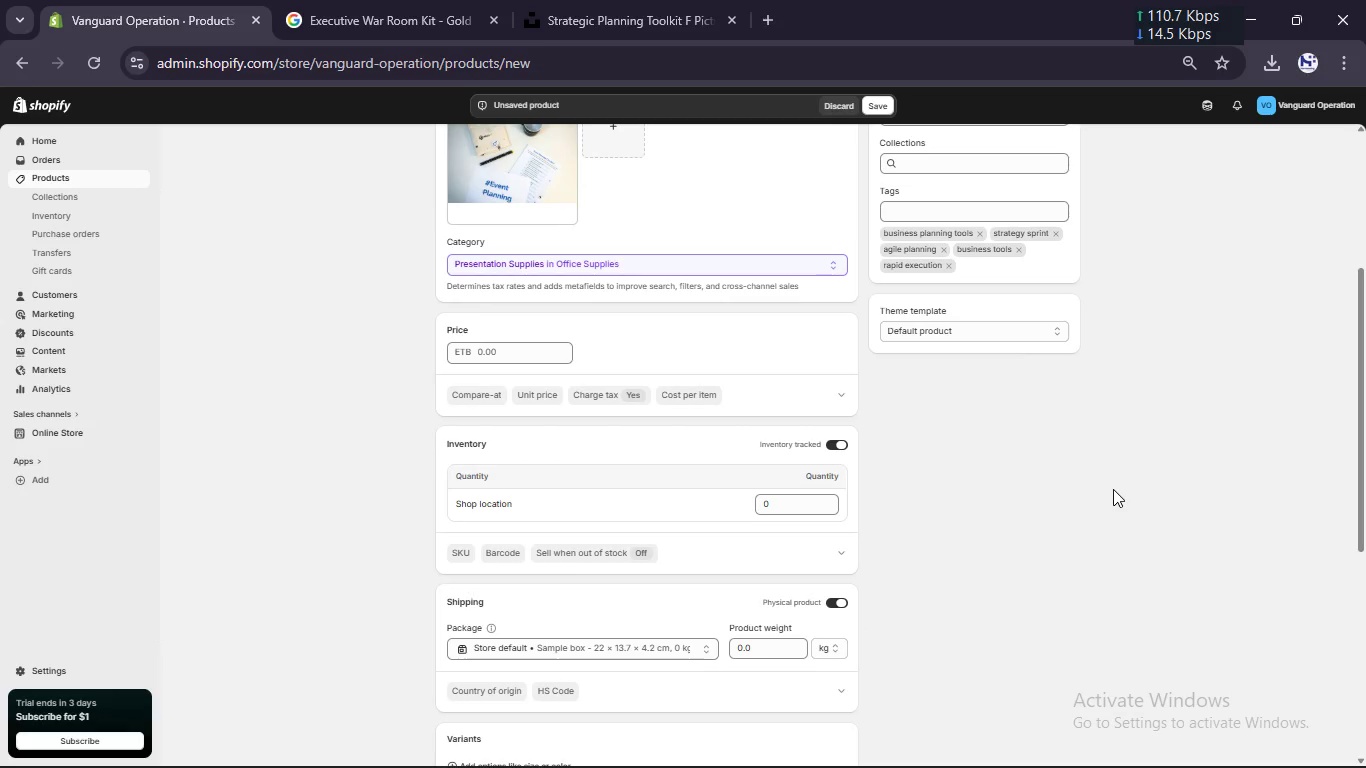 
left_click([804, 497])
 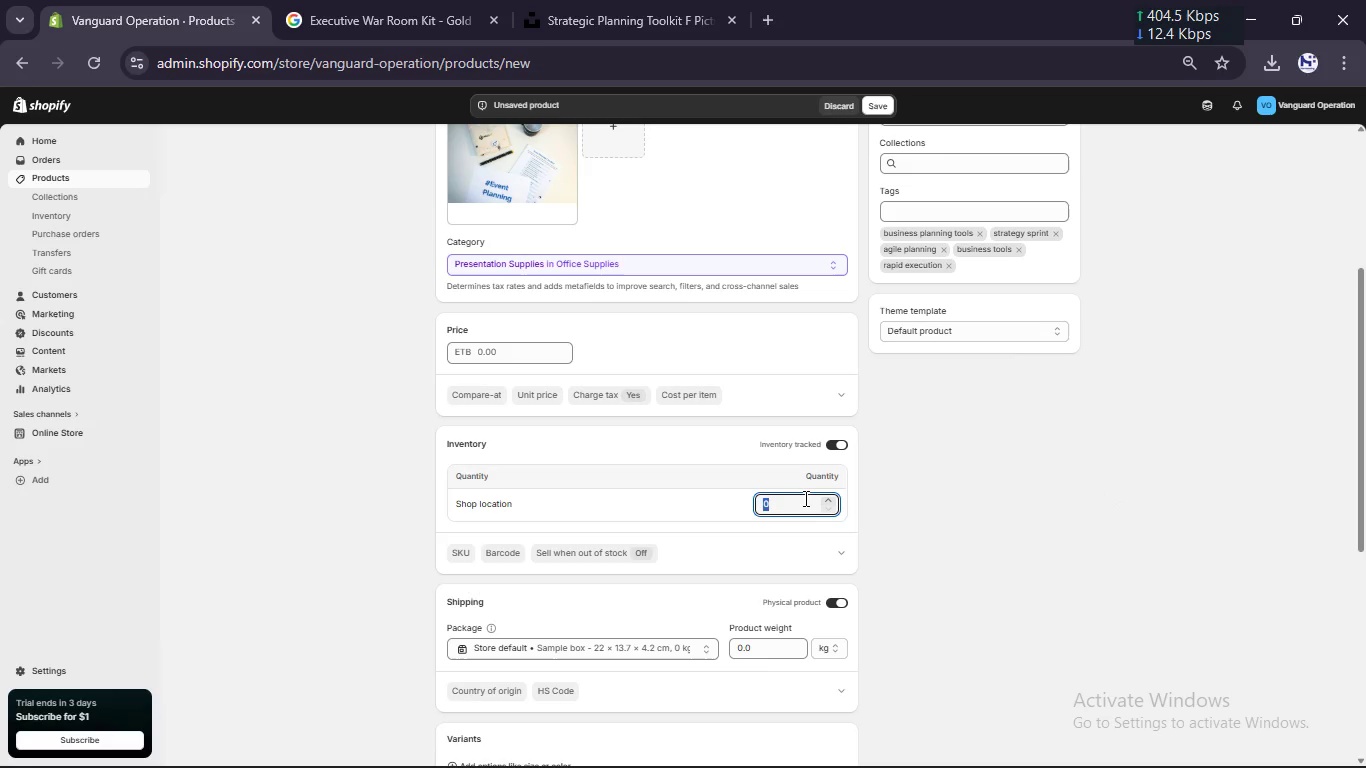 
hold_key(key=Numpad5, duration=0.33)
 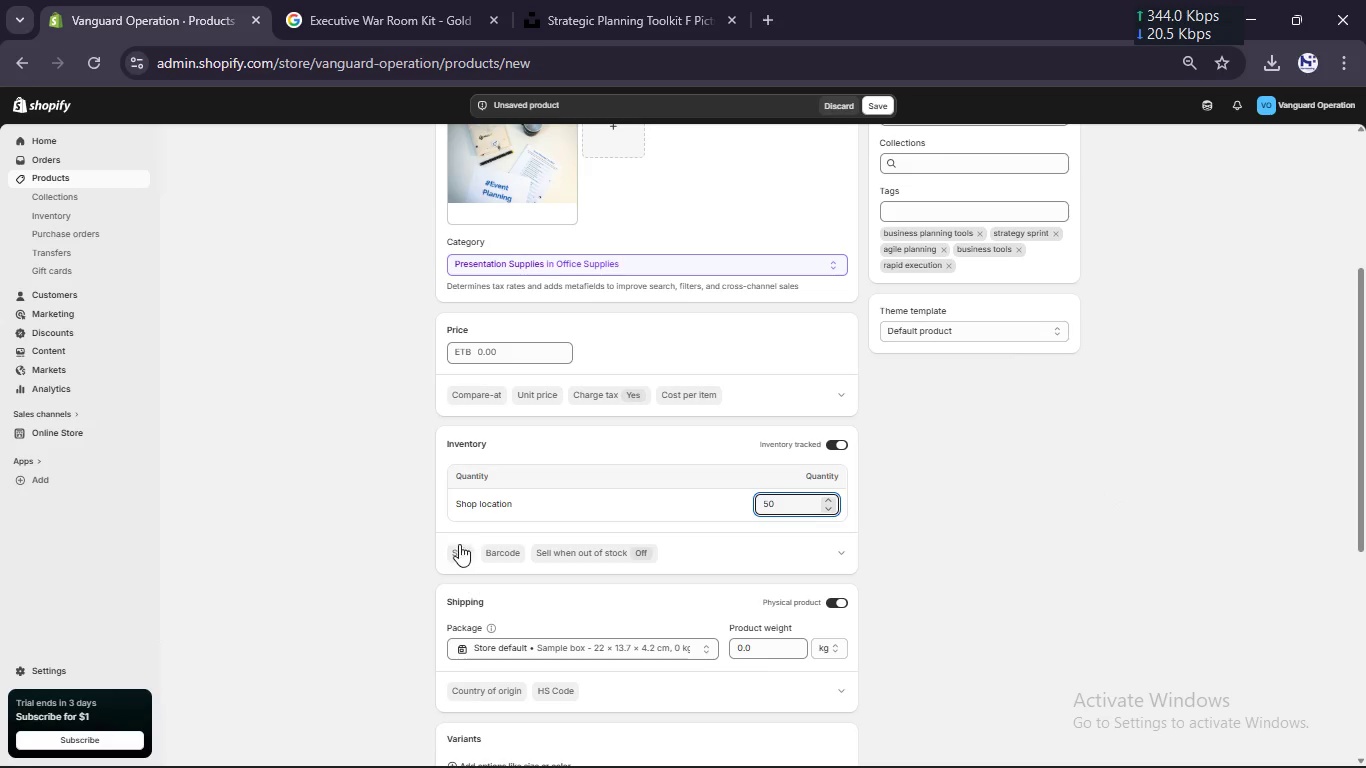 
key(Numpad0)
 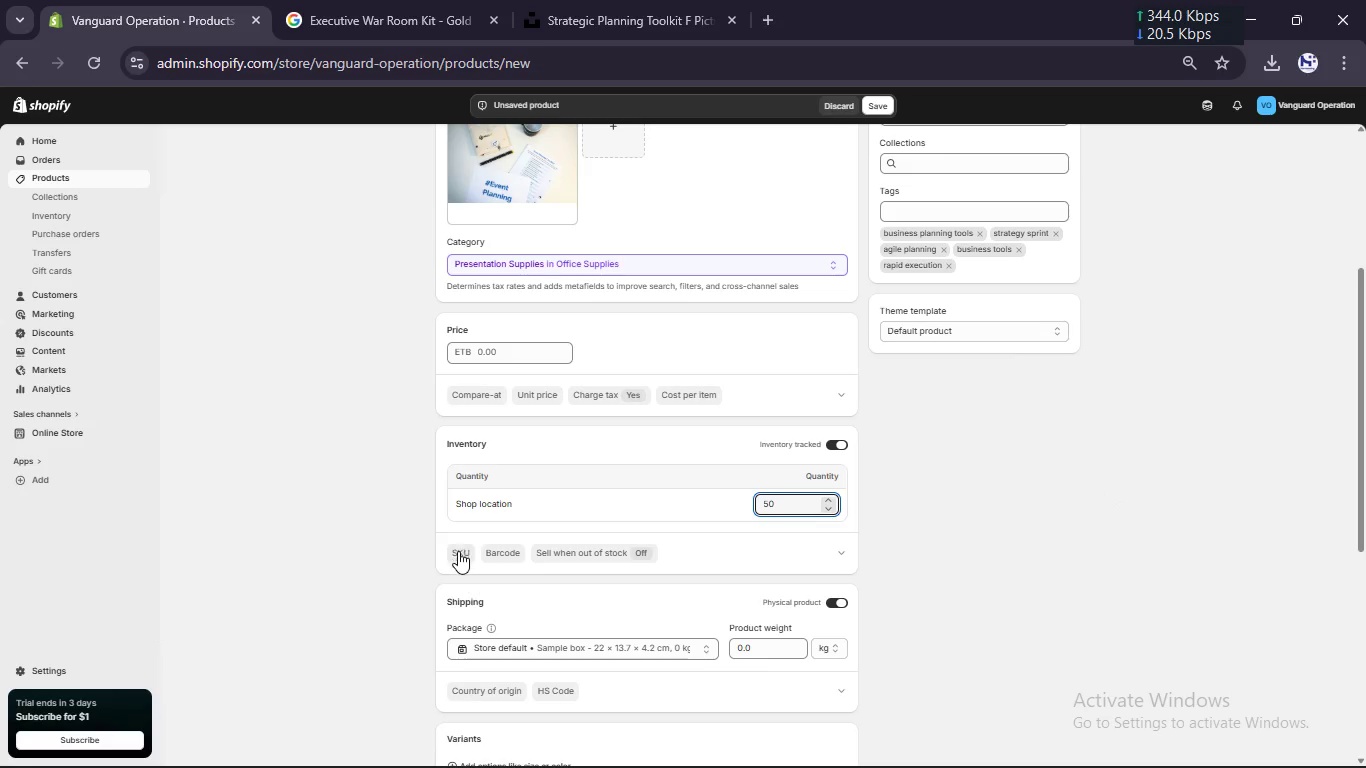 
left_click([458, 554])
 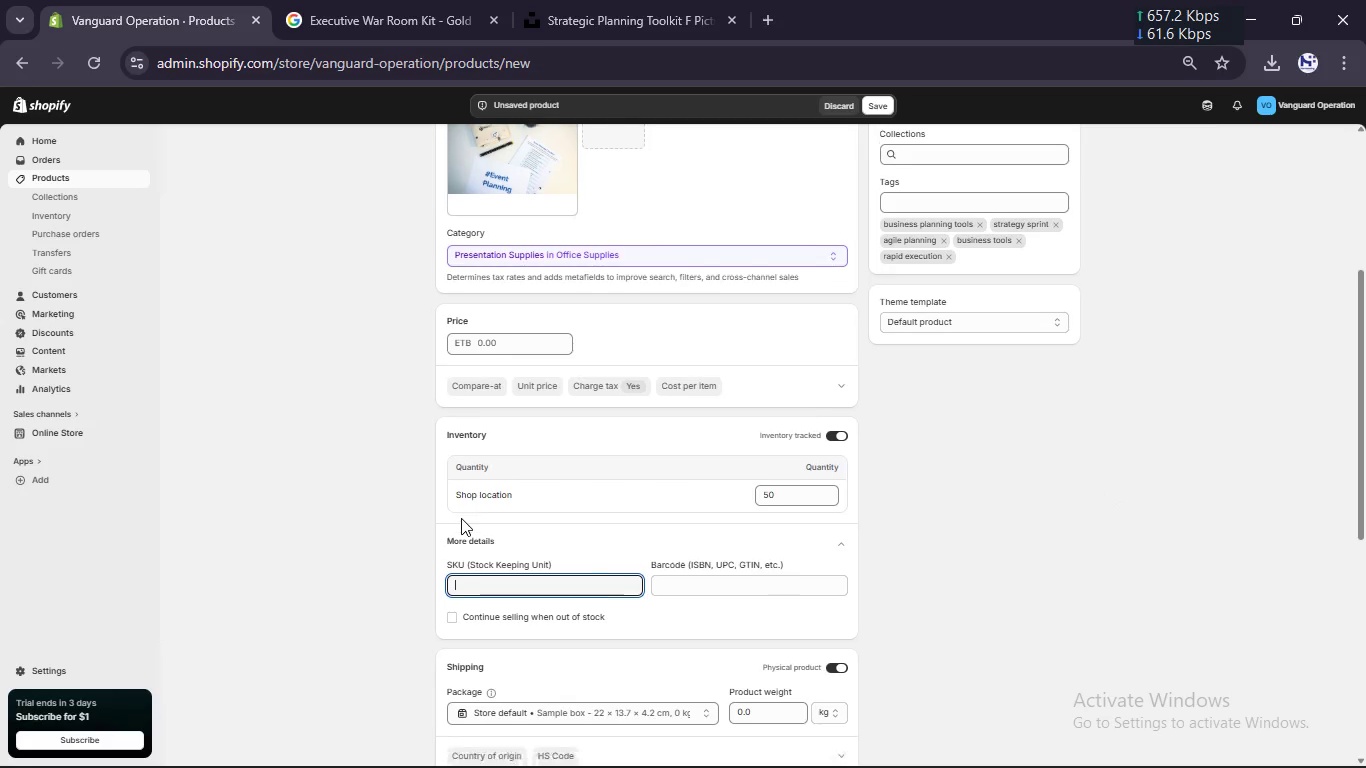 
scroll: coordinate [461, 518], scroll_direction: down, amount: 2.0
 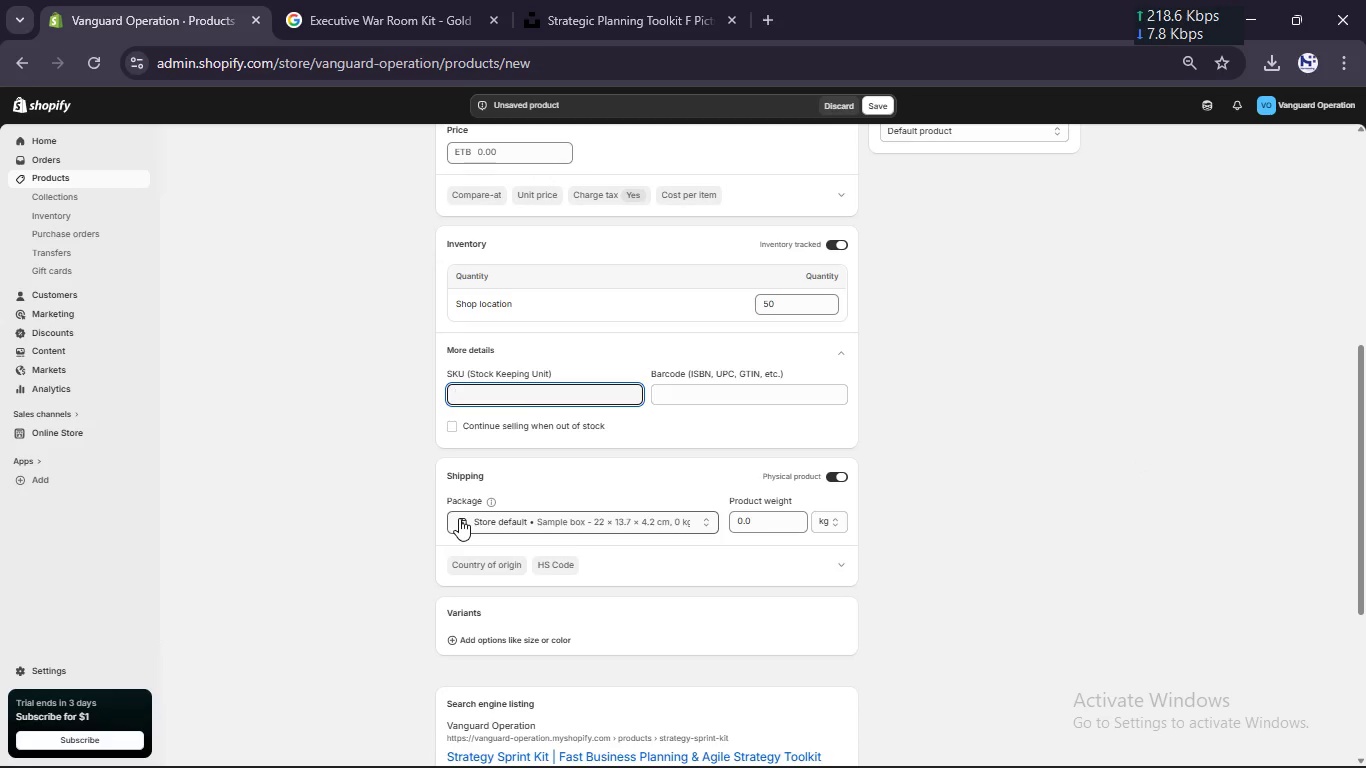 
type(VOG-STRAT-004)
 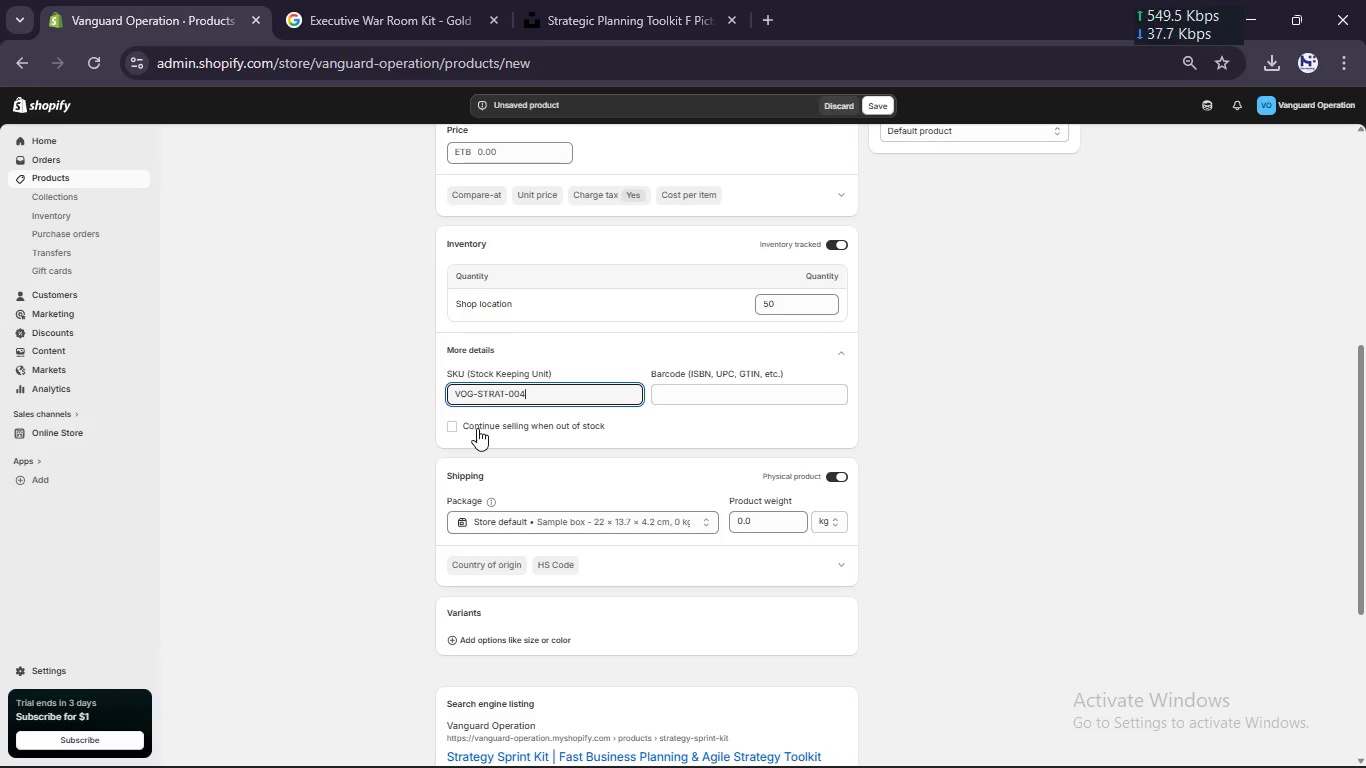 
left_click([477, 428])
 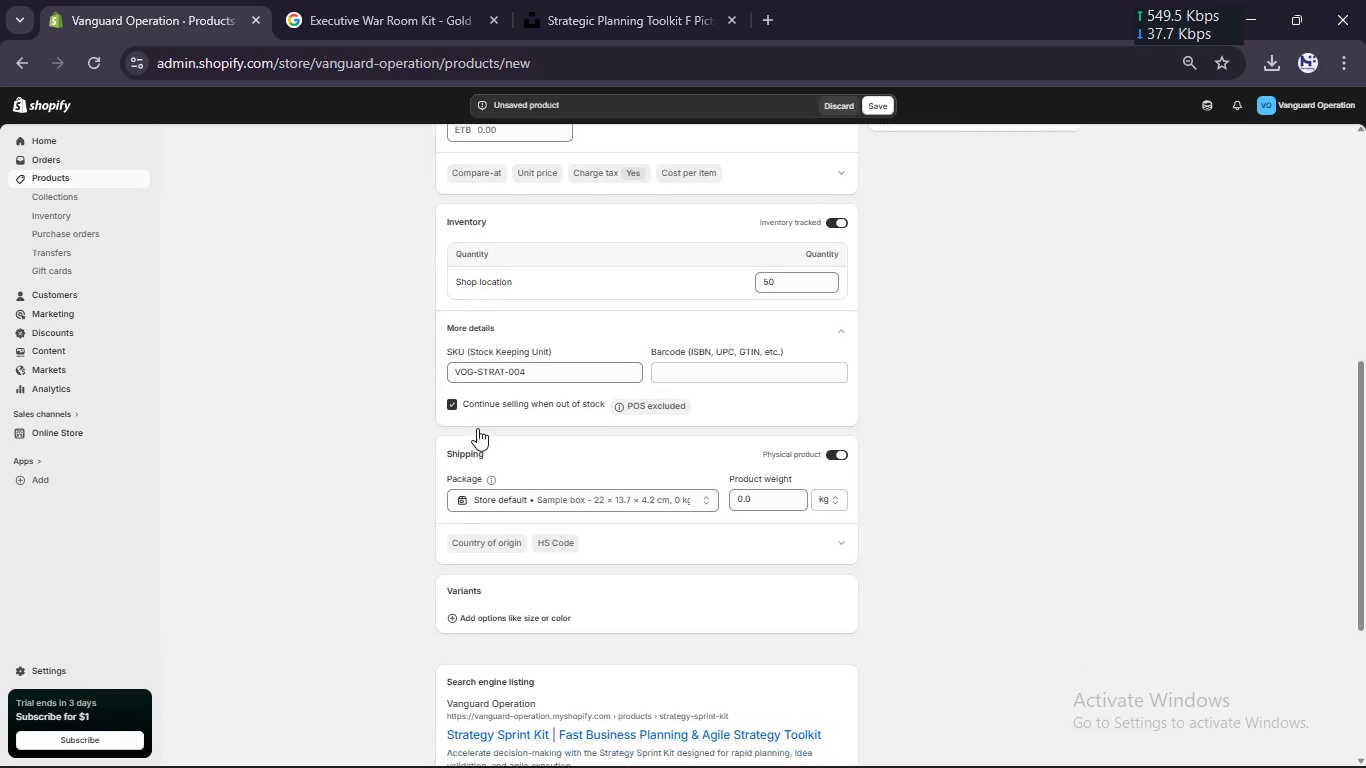 
scroll: coordinate [477, 428], scroll_direction: down, amount: 1.0
 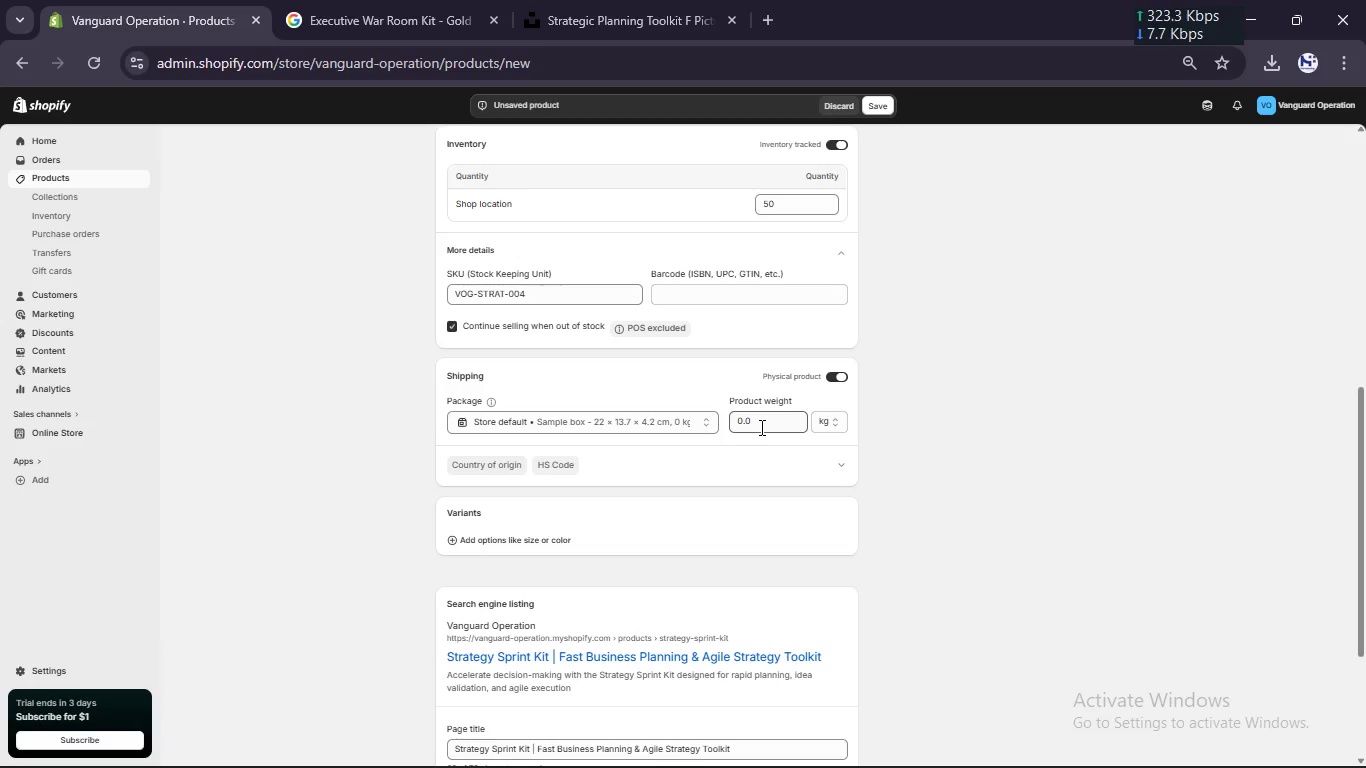 
left_click_drag(start_coordinate=[760, 427], to_coordinate=[755, 425])
 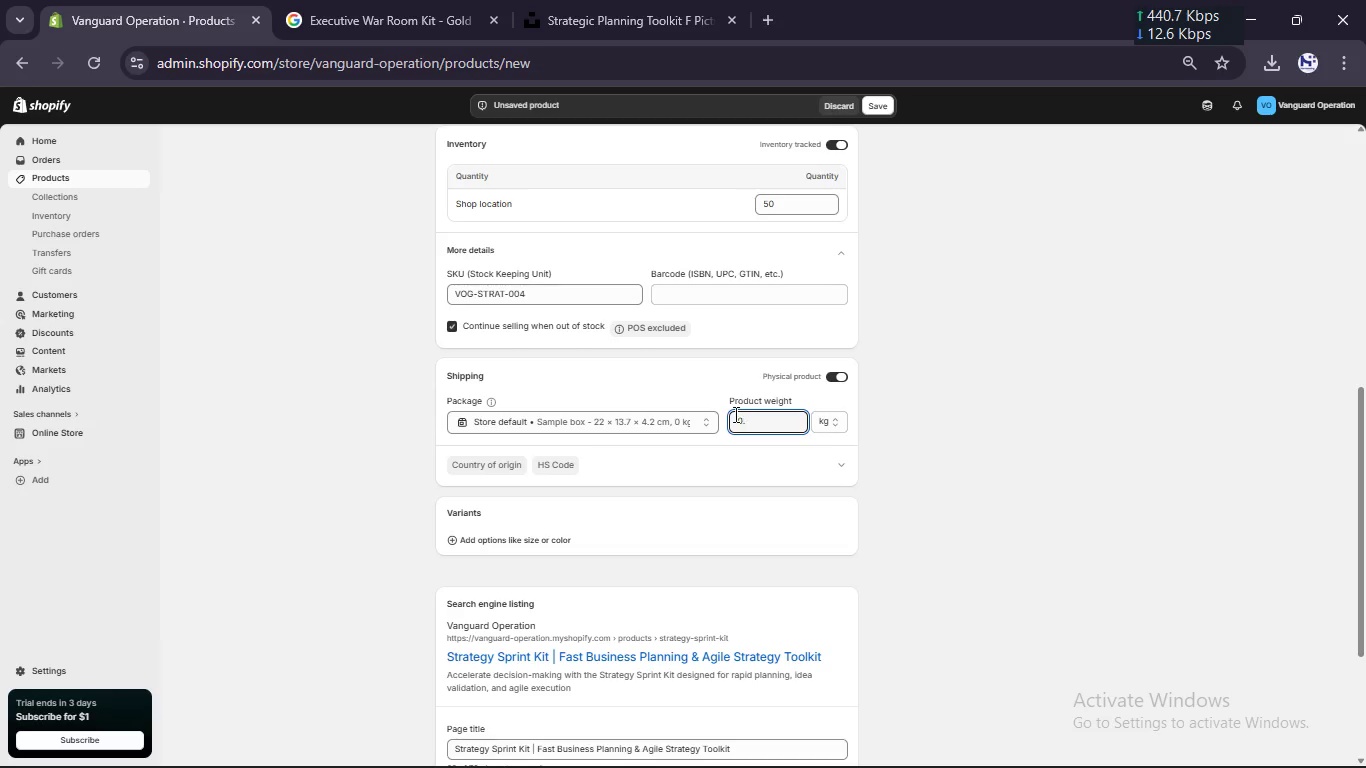 
key(Backspace)
 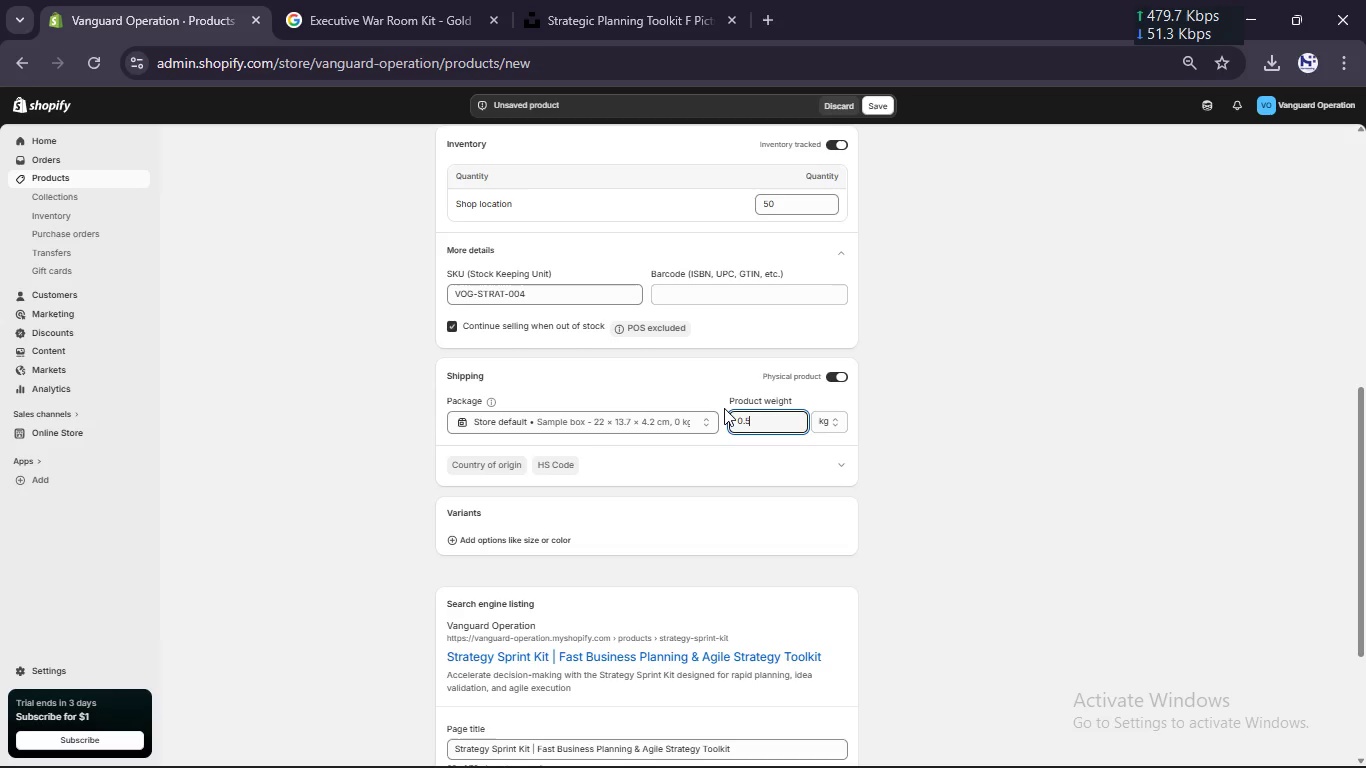 
key(Numpad5)
 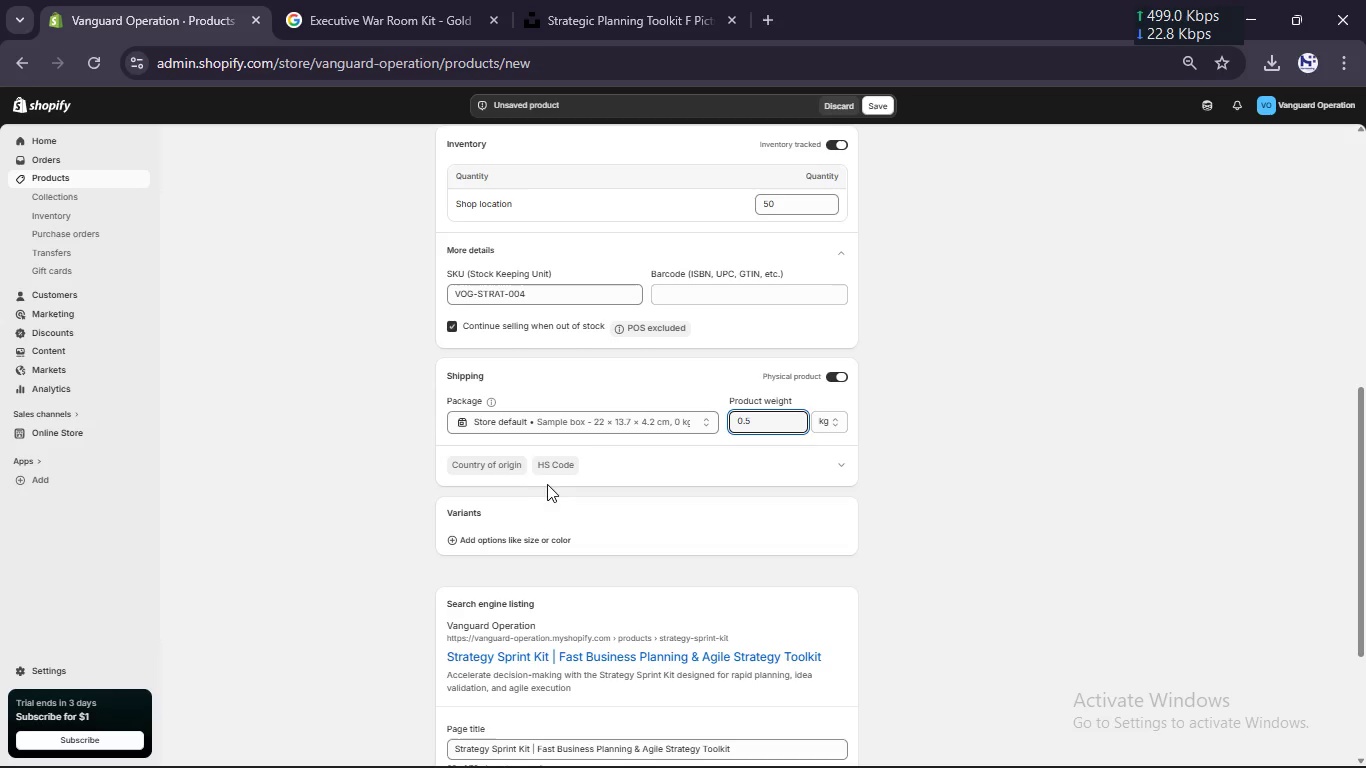 
left_click([557, 464])
 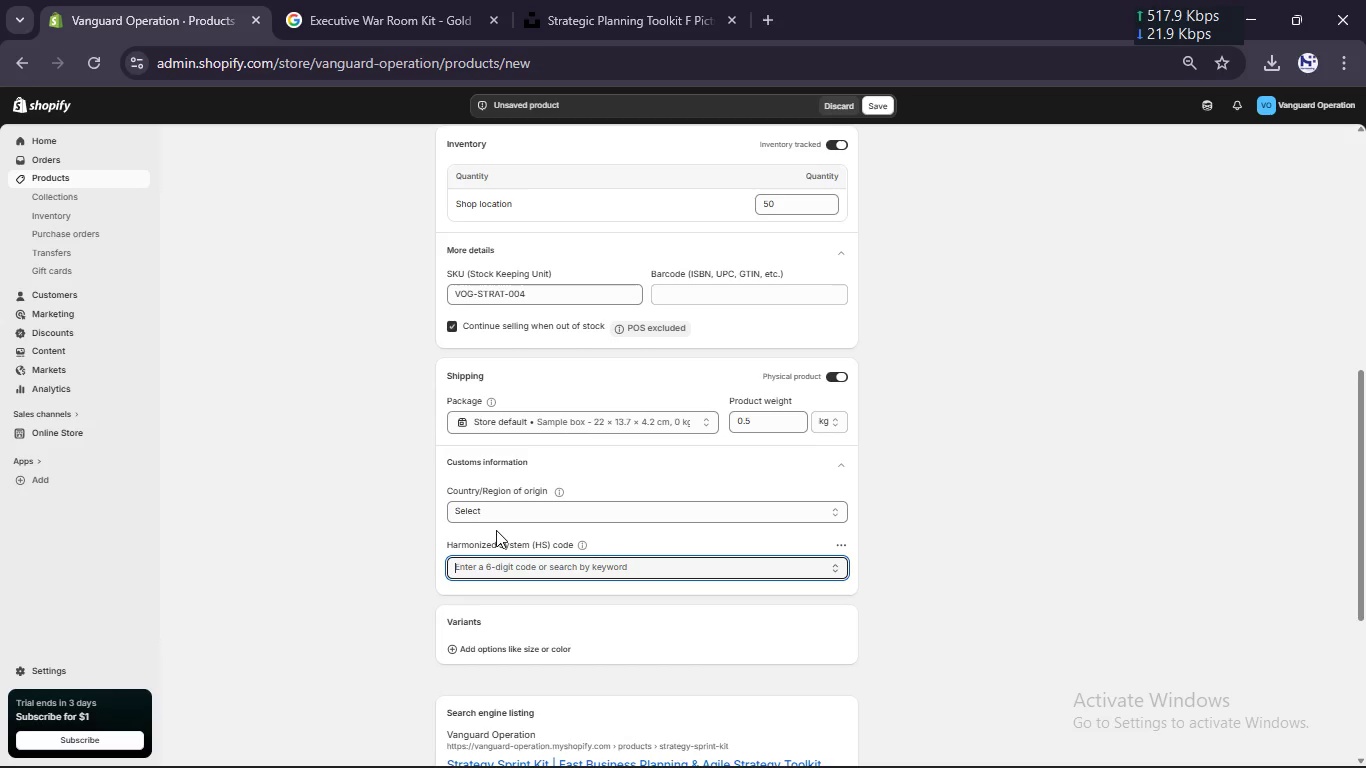 
key(Numpad4)
 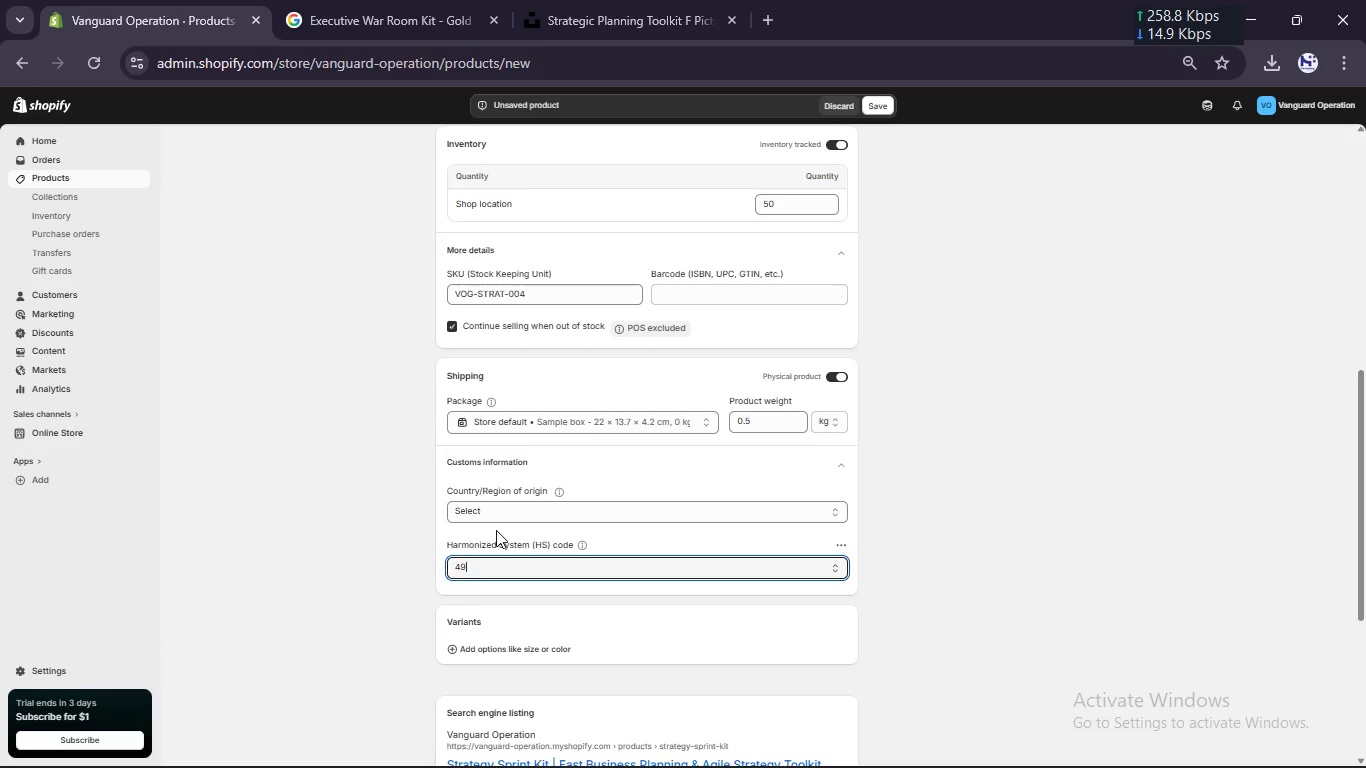 
key(Numpad9)
 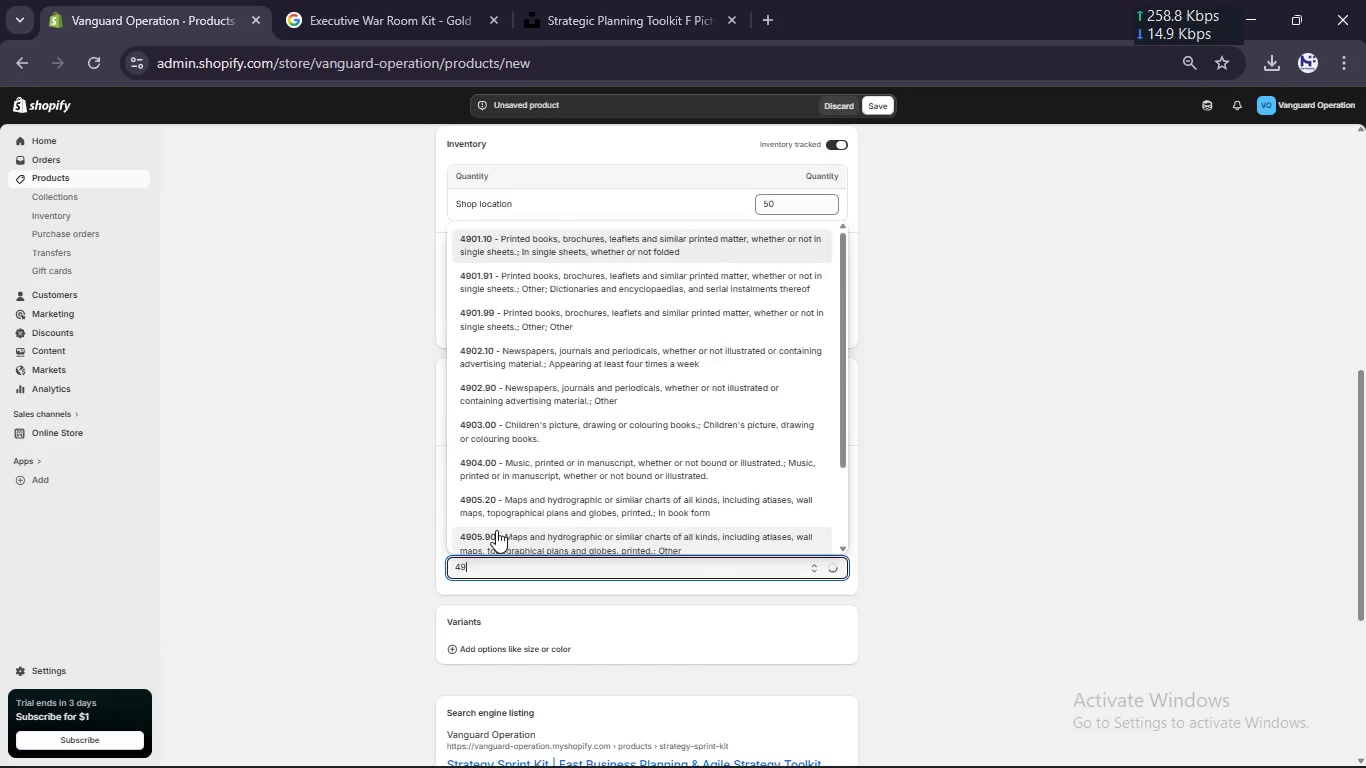 
key(Numpad1)
 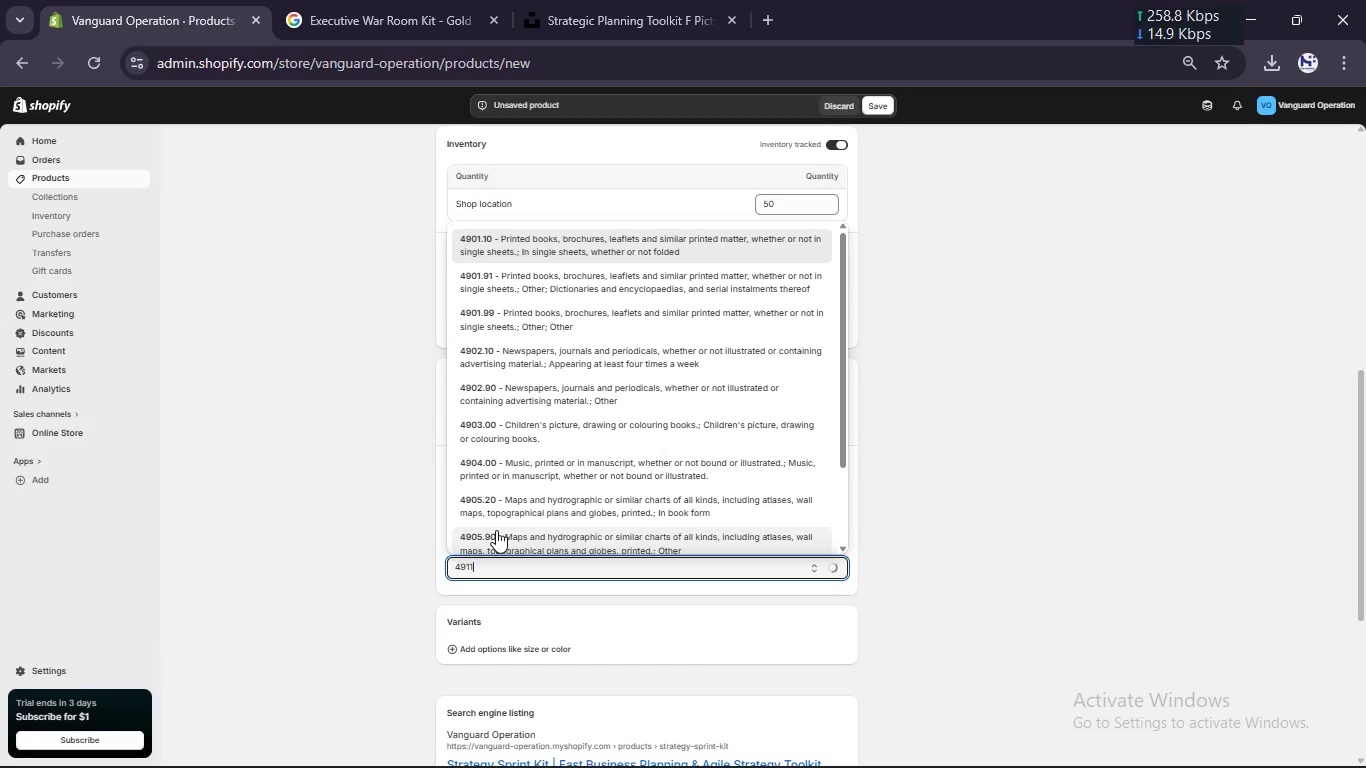 
key(Numpad1)
 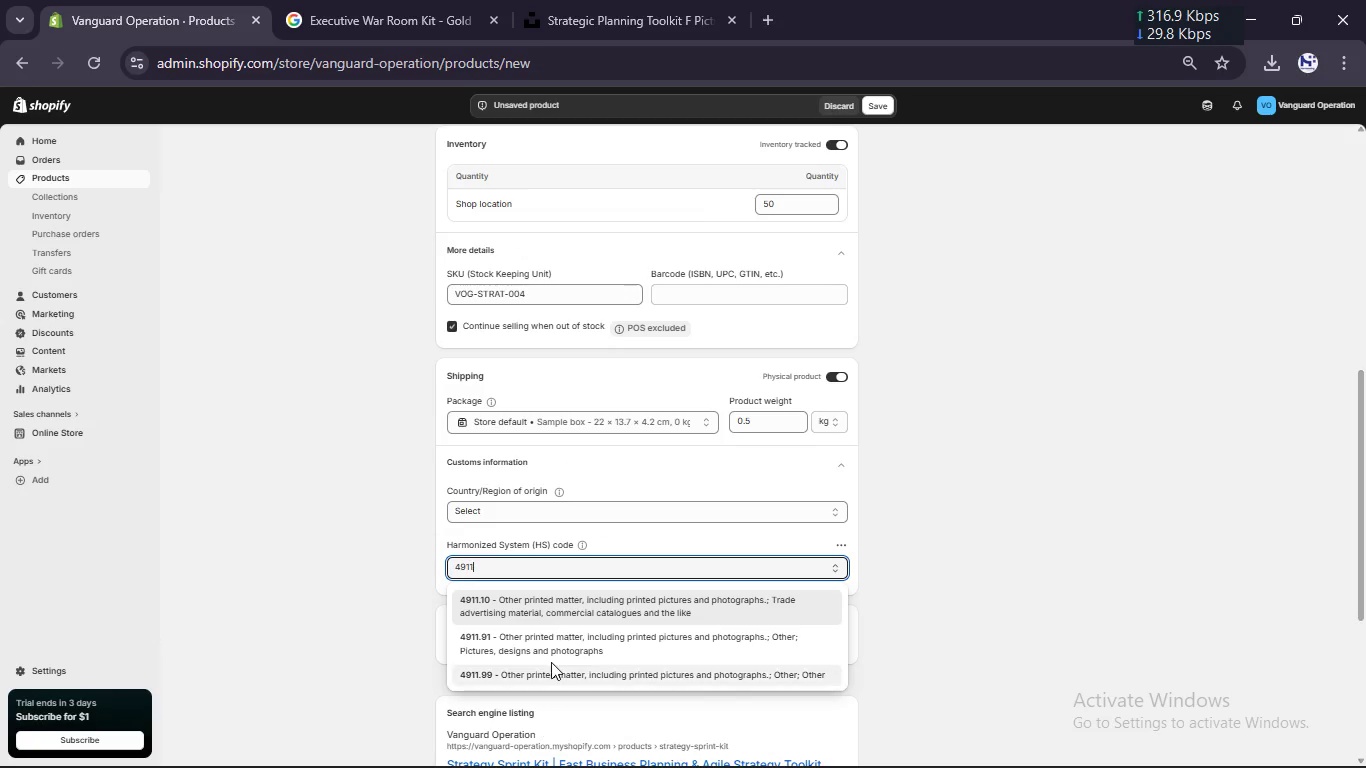 
left_click([552, 672])
 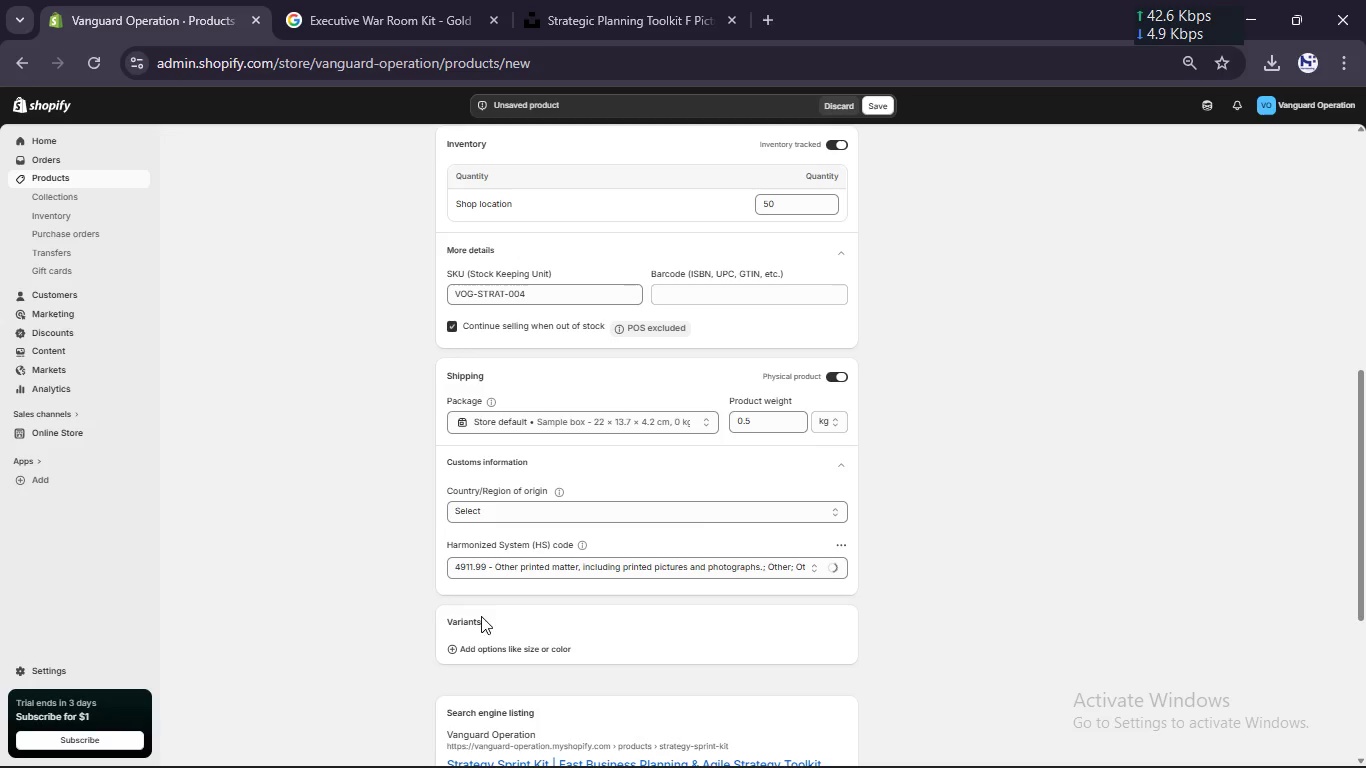 
scroll: coordinate [478, 619], scroll_direction: down, amount: 4.0
 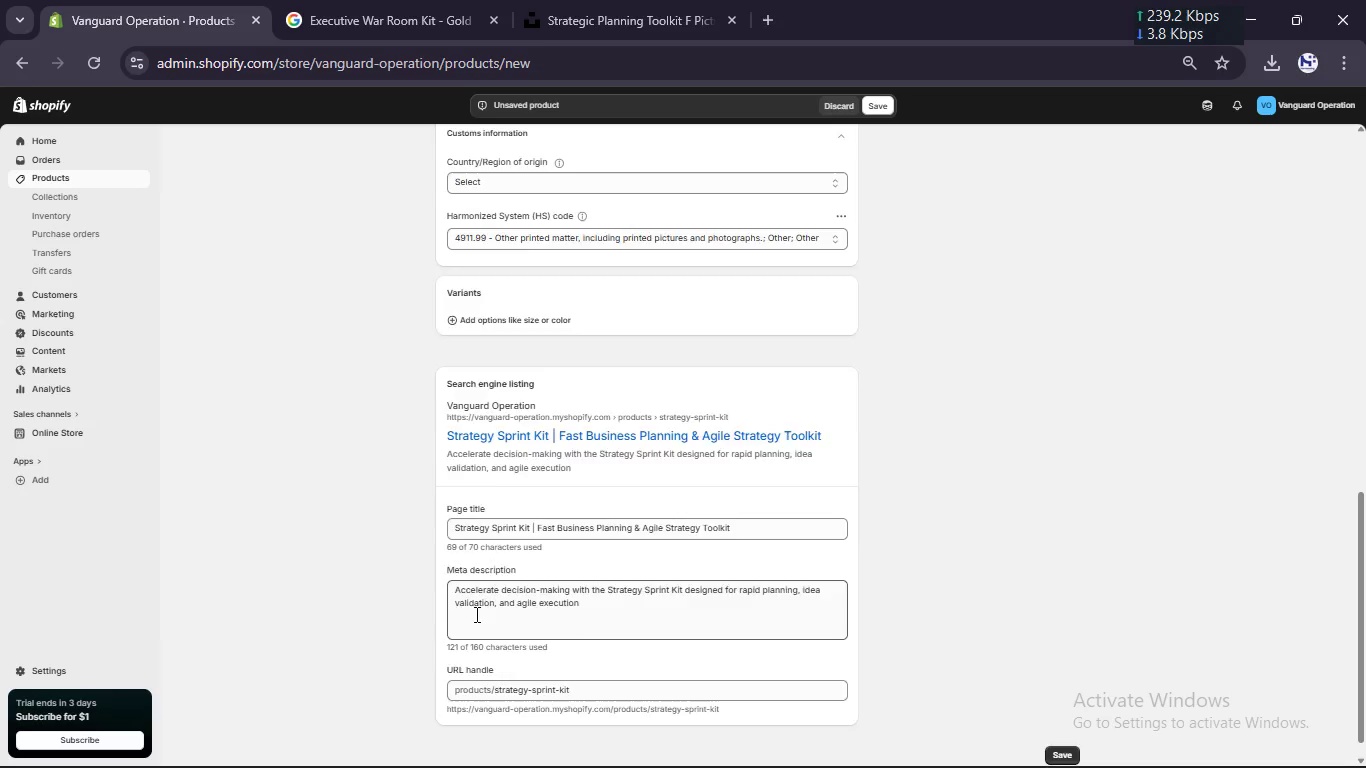 
scroll: coordinate [475, 614], scroll_direction: up, amount: 8.0
 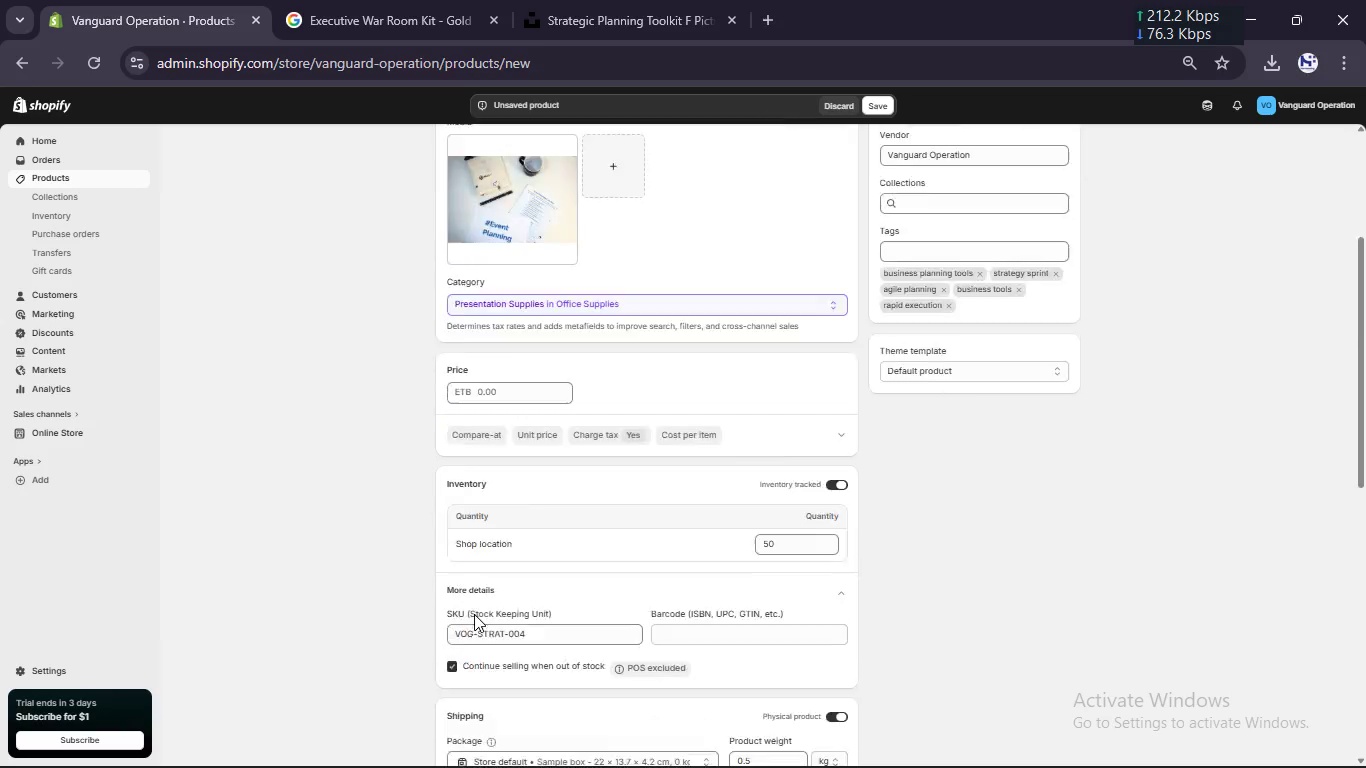 
scroll: coordinate [471, 616], scroll_direction: down, amount: 9.0
 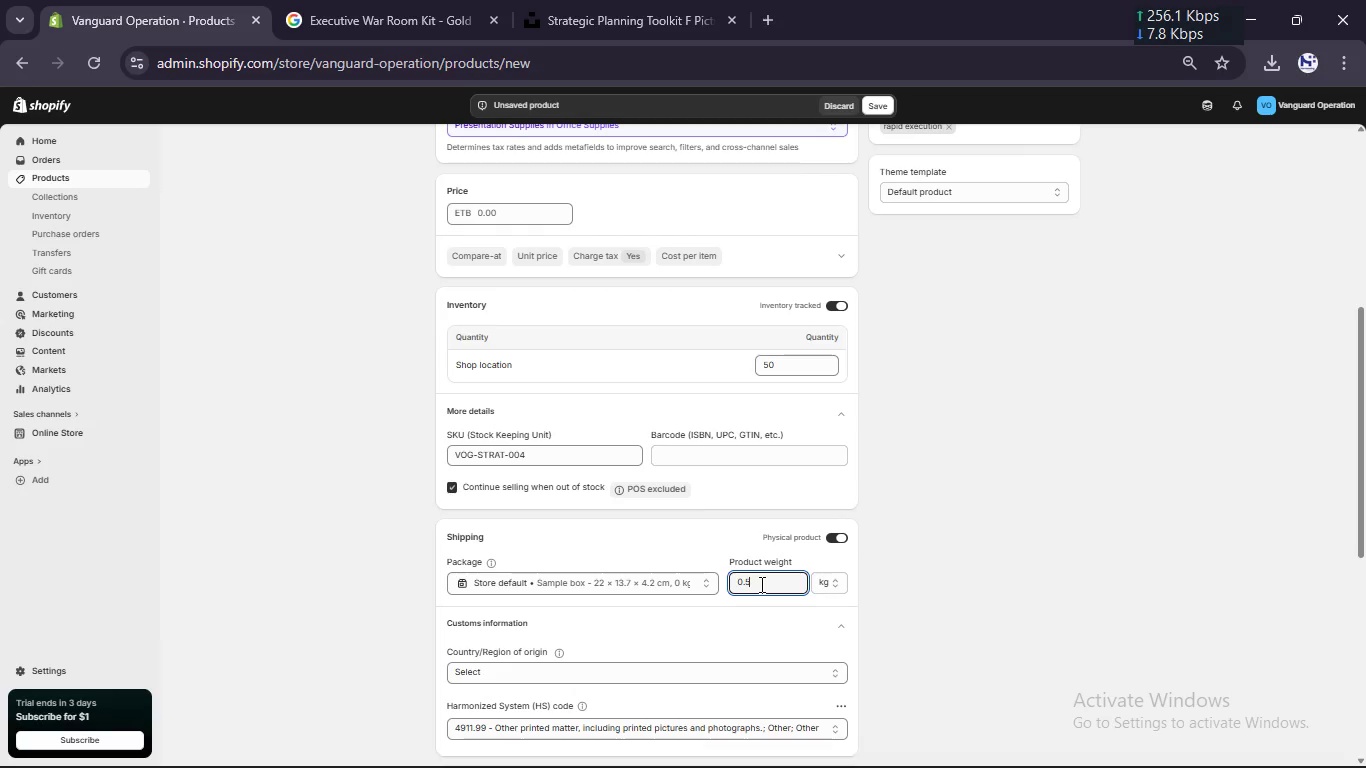 
left_click([759, 584])
 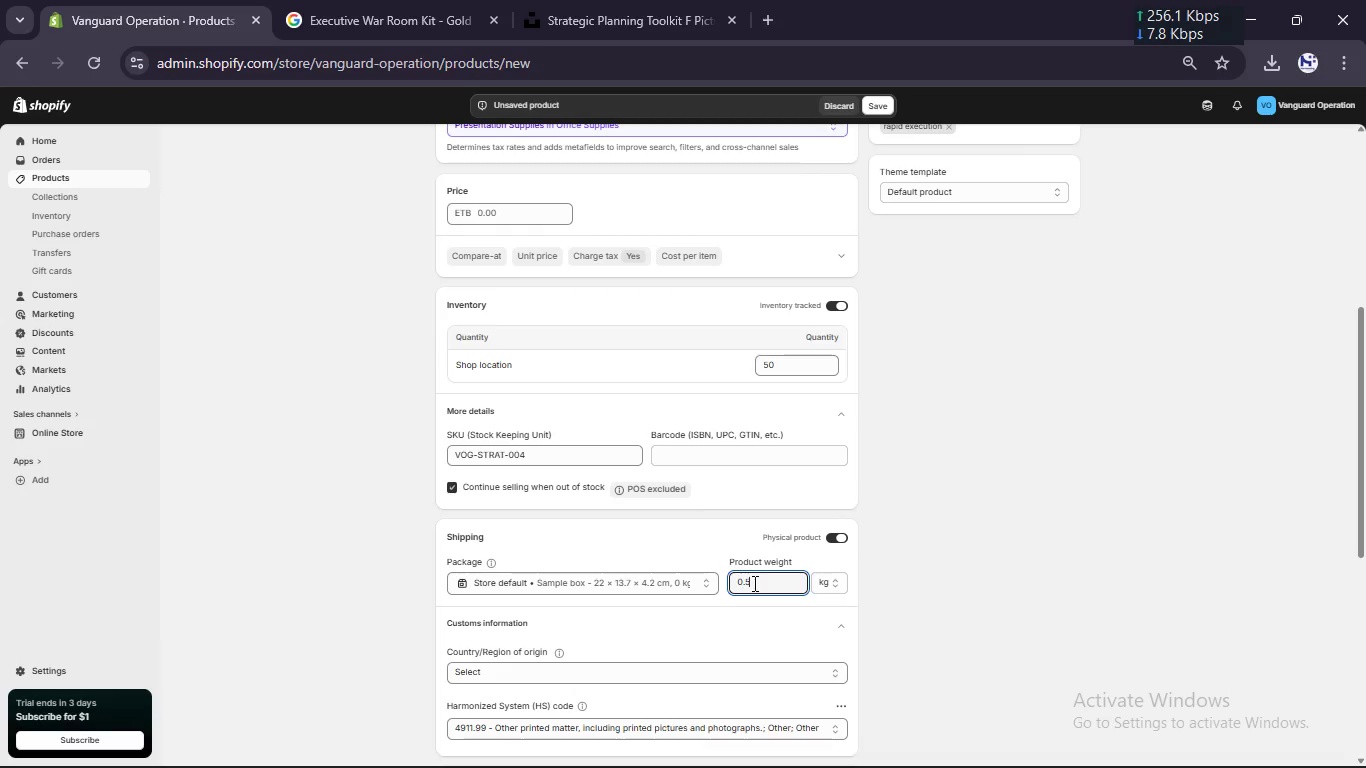 
left_click_drag(start_coordinate=[754, 583], to_coordinate=[726, 592])
 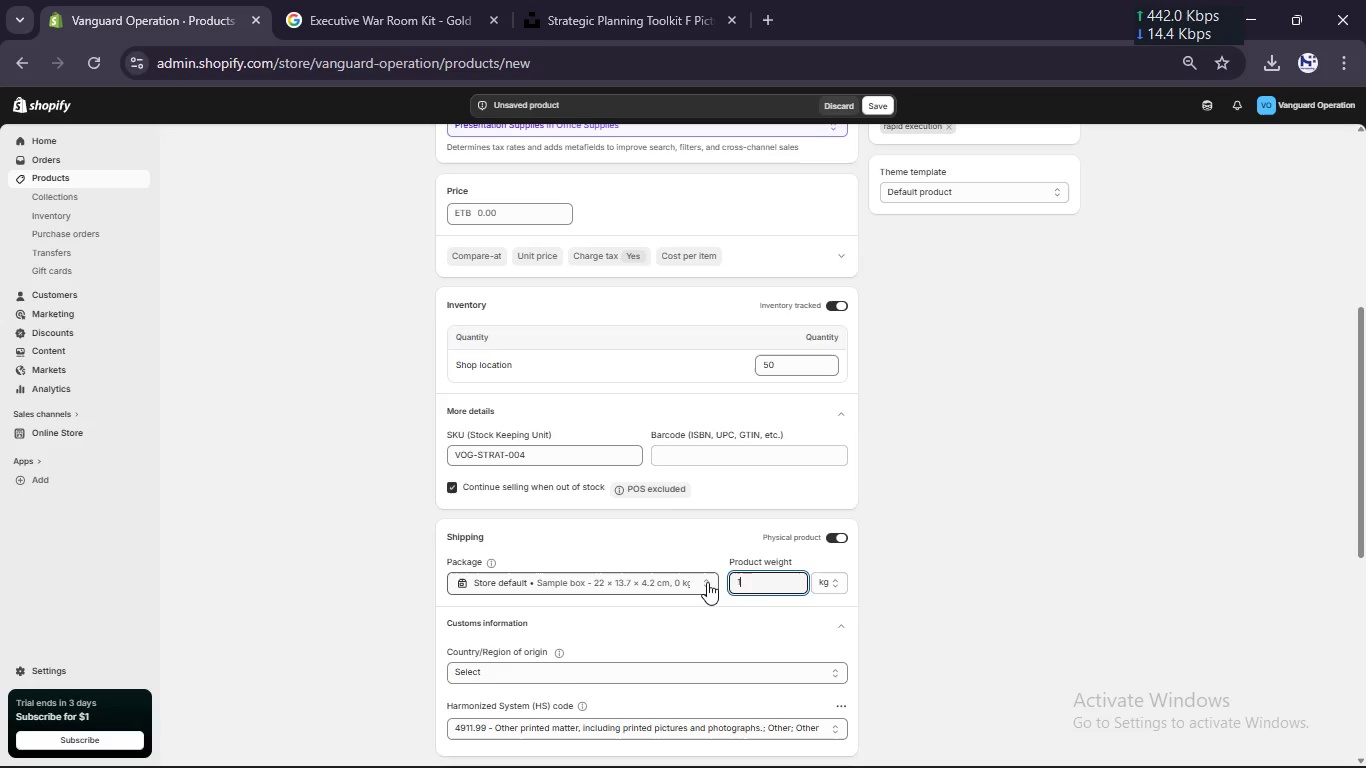 
key(Numpad1)
 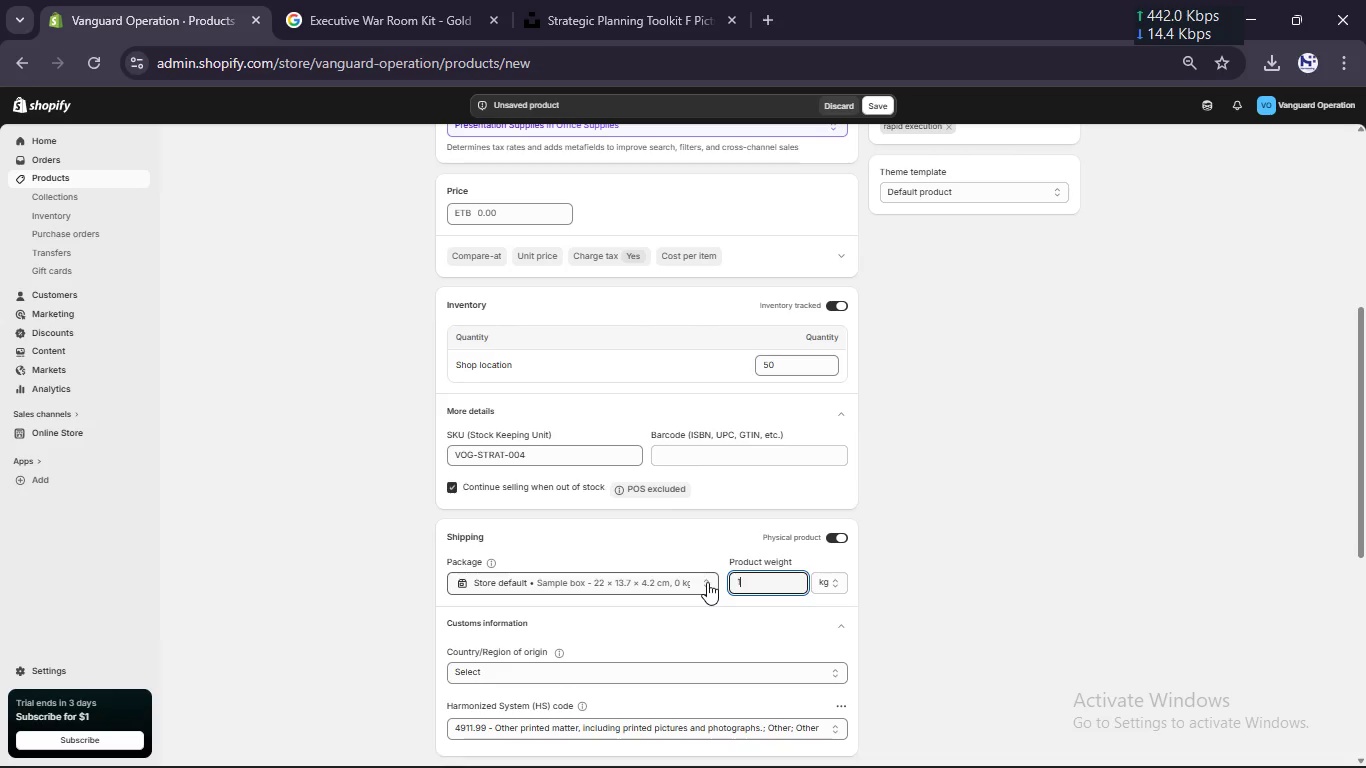 
key(NumpadEnter)
 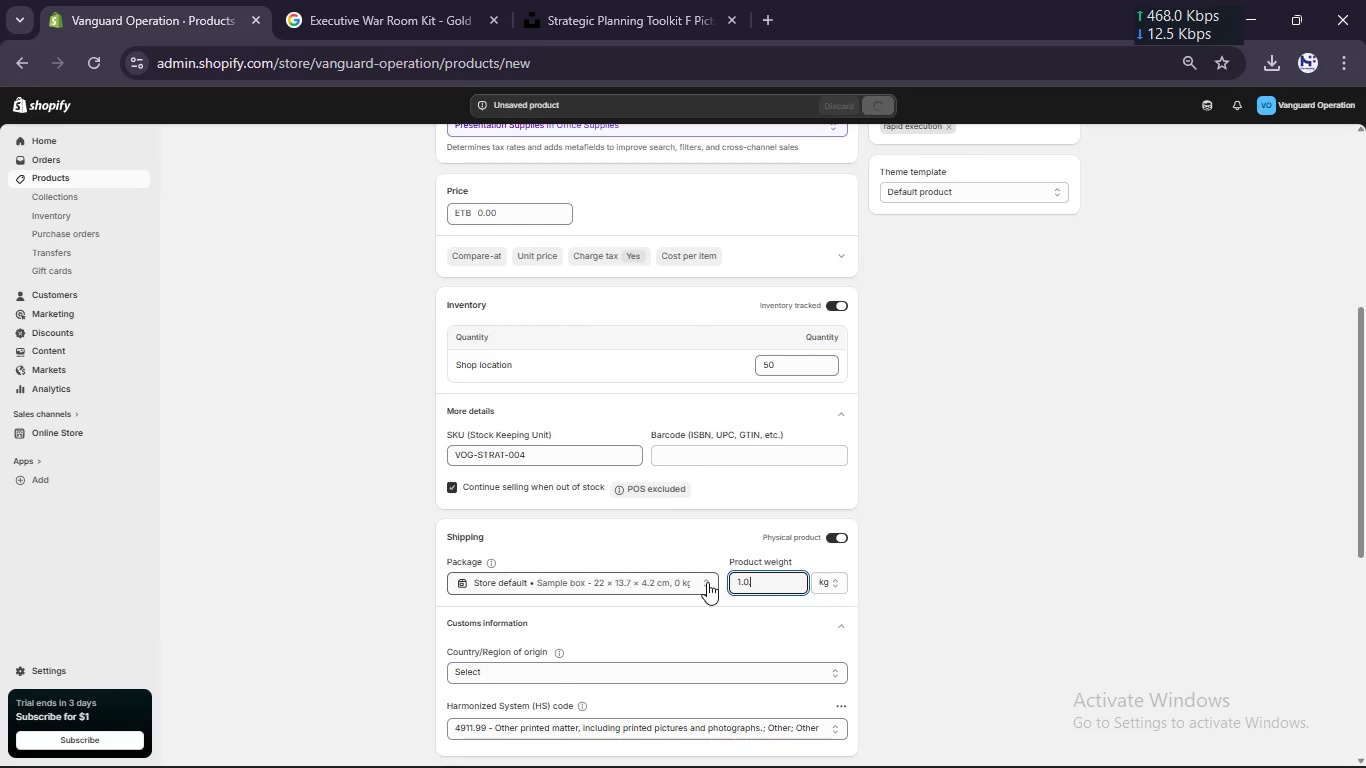 
key(NumpadDecimal)
 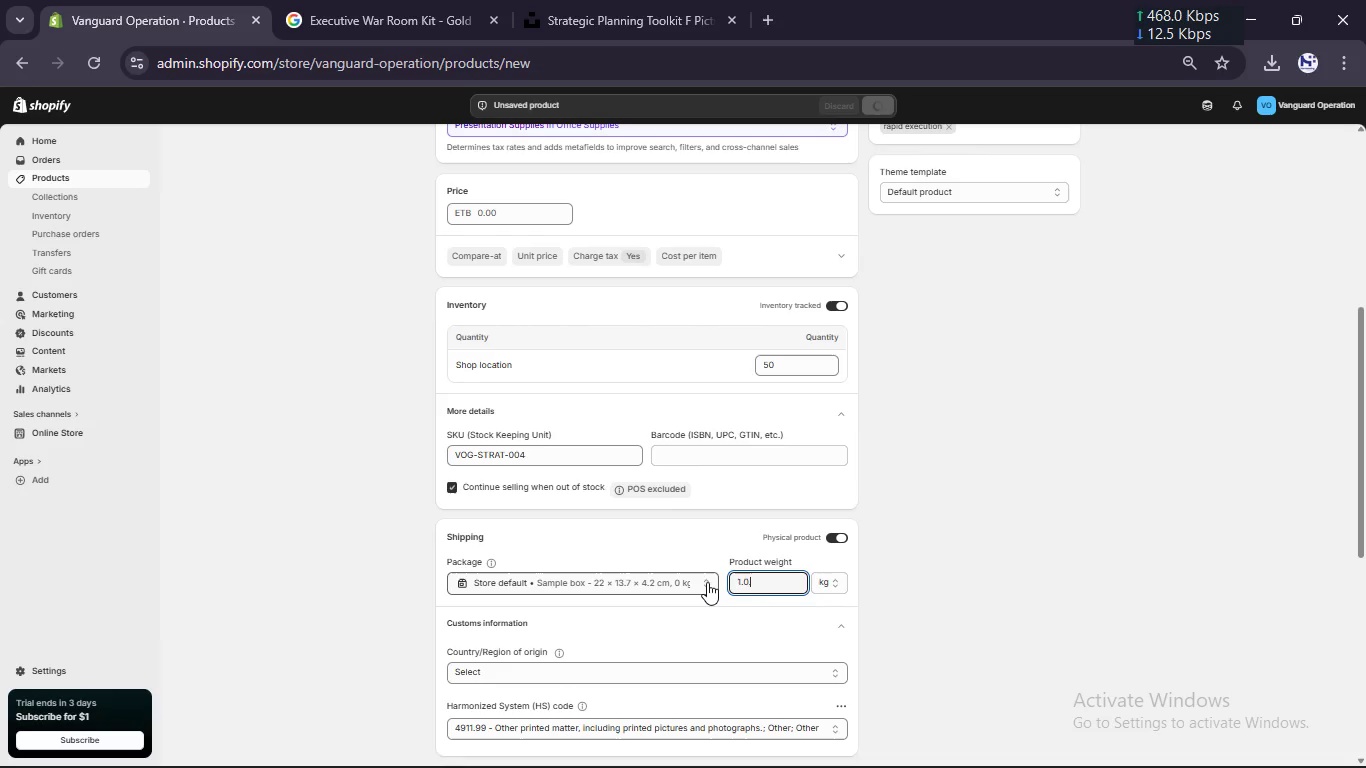 
key(Numpad8)
 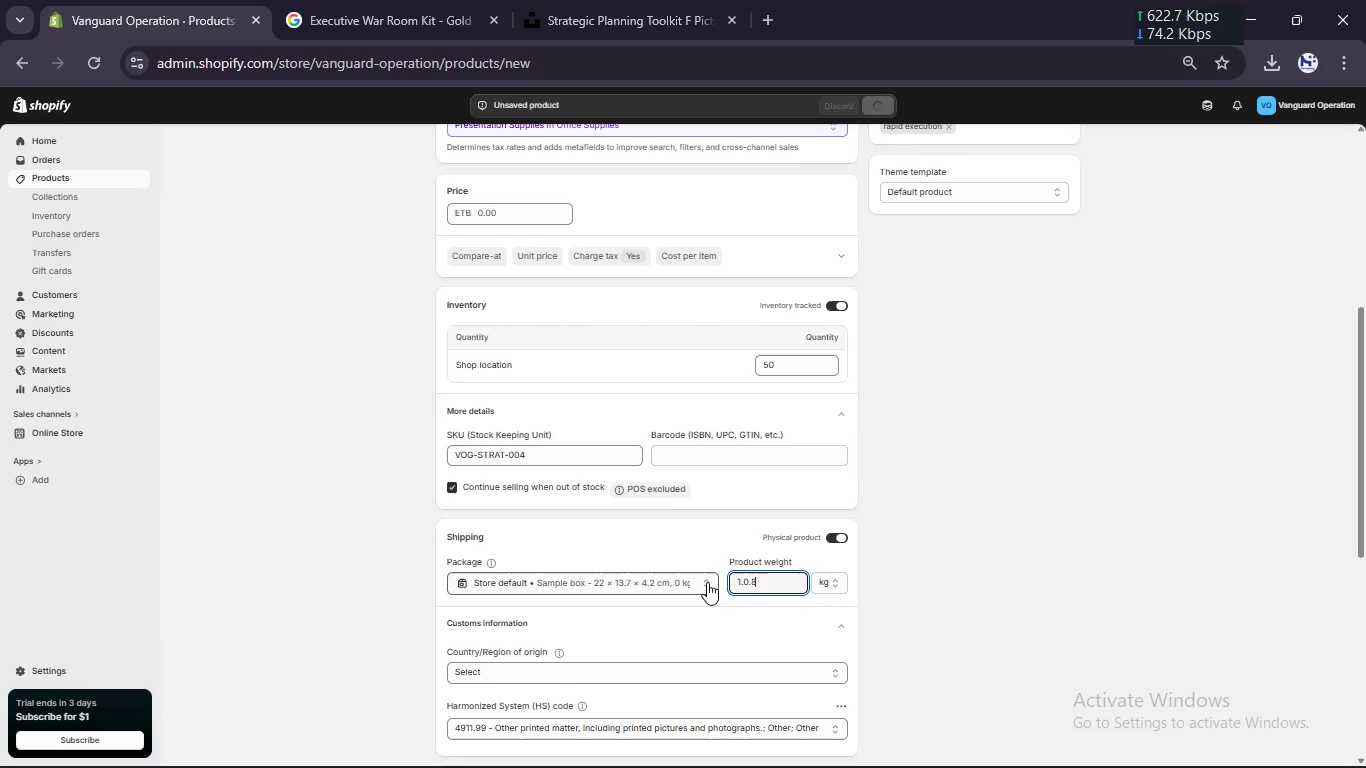 
key(Backspace)
 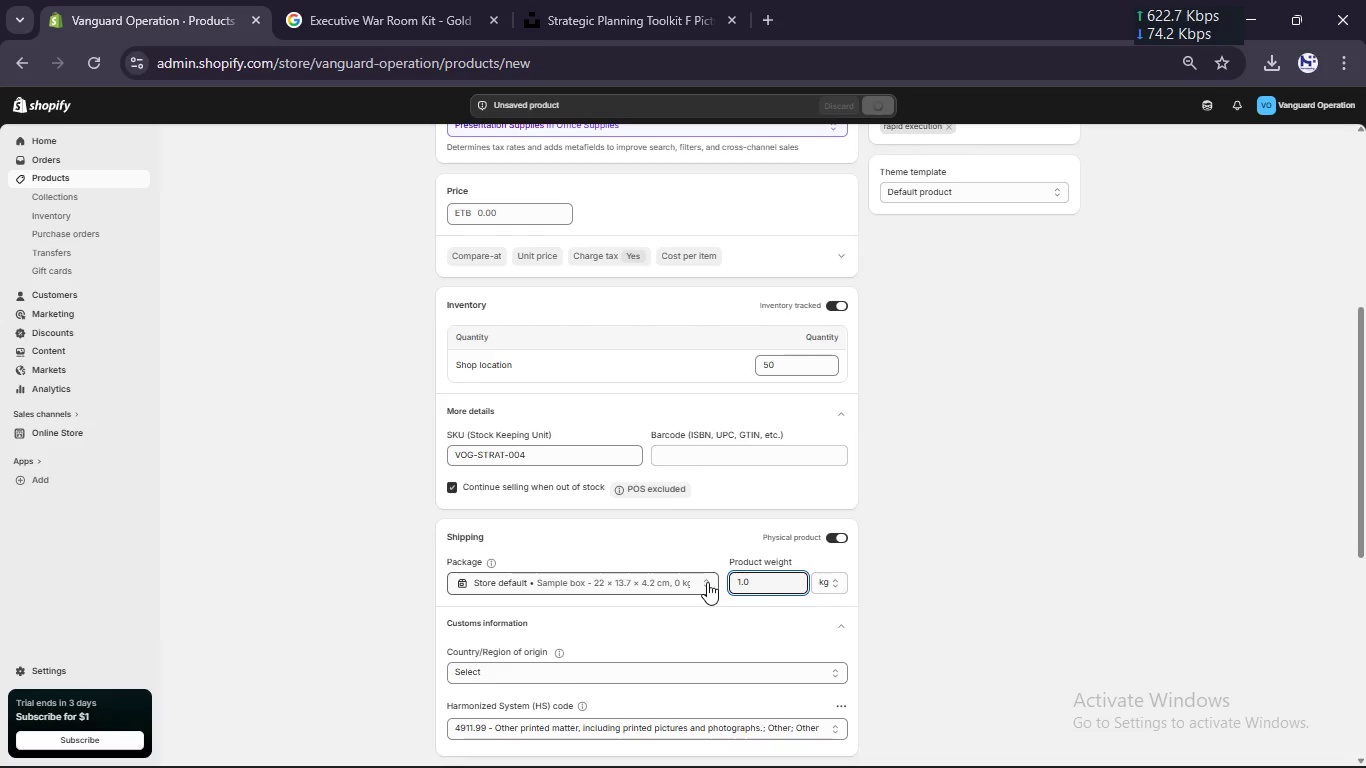 
key(Backspace)
 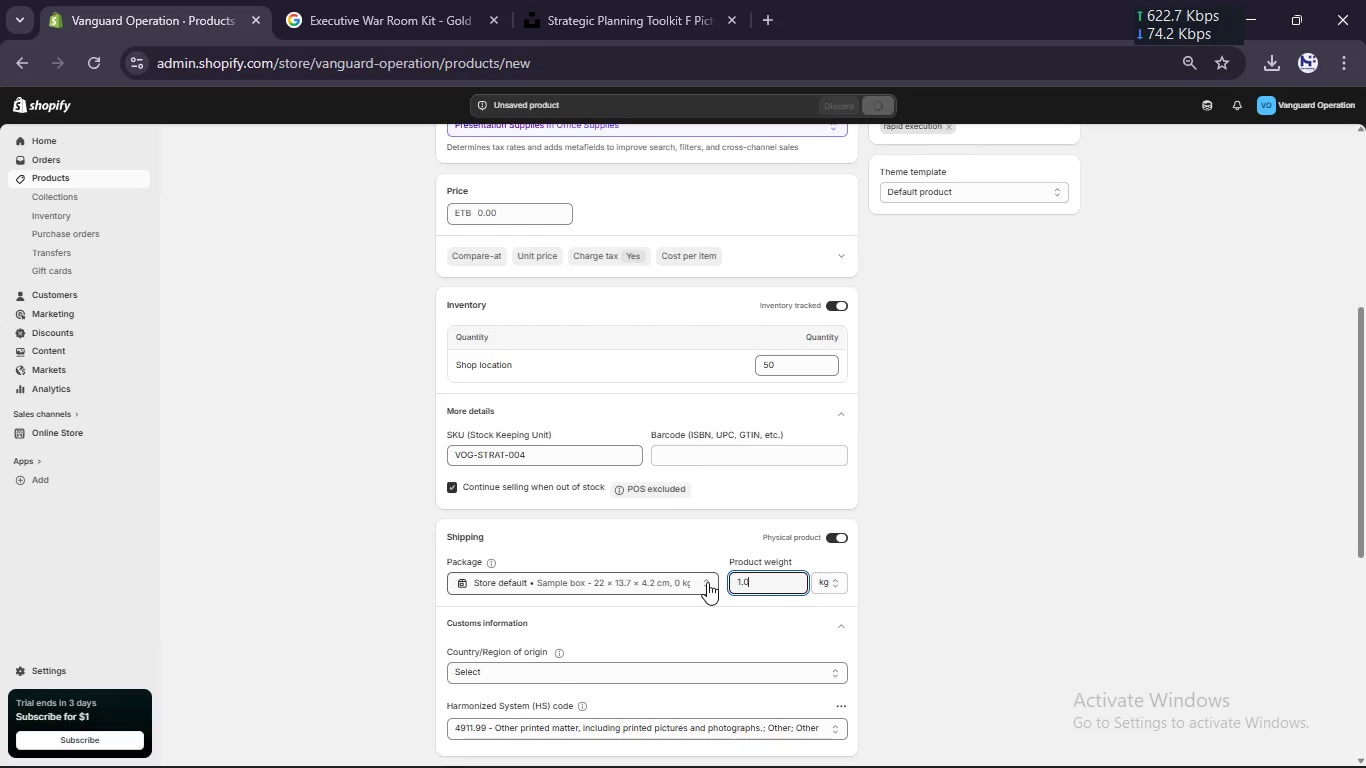 
key(Backspace)
 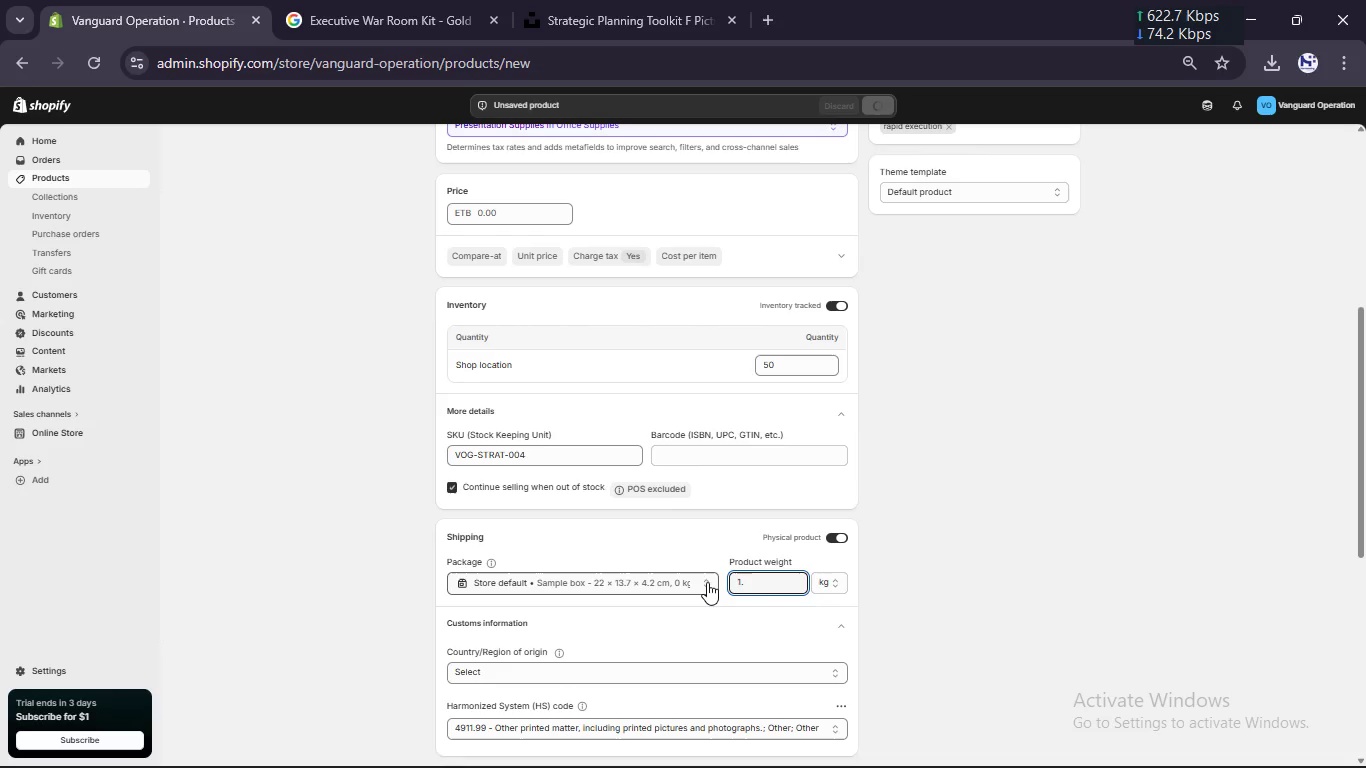 
key(Numpad8)
 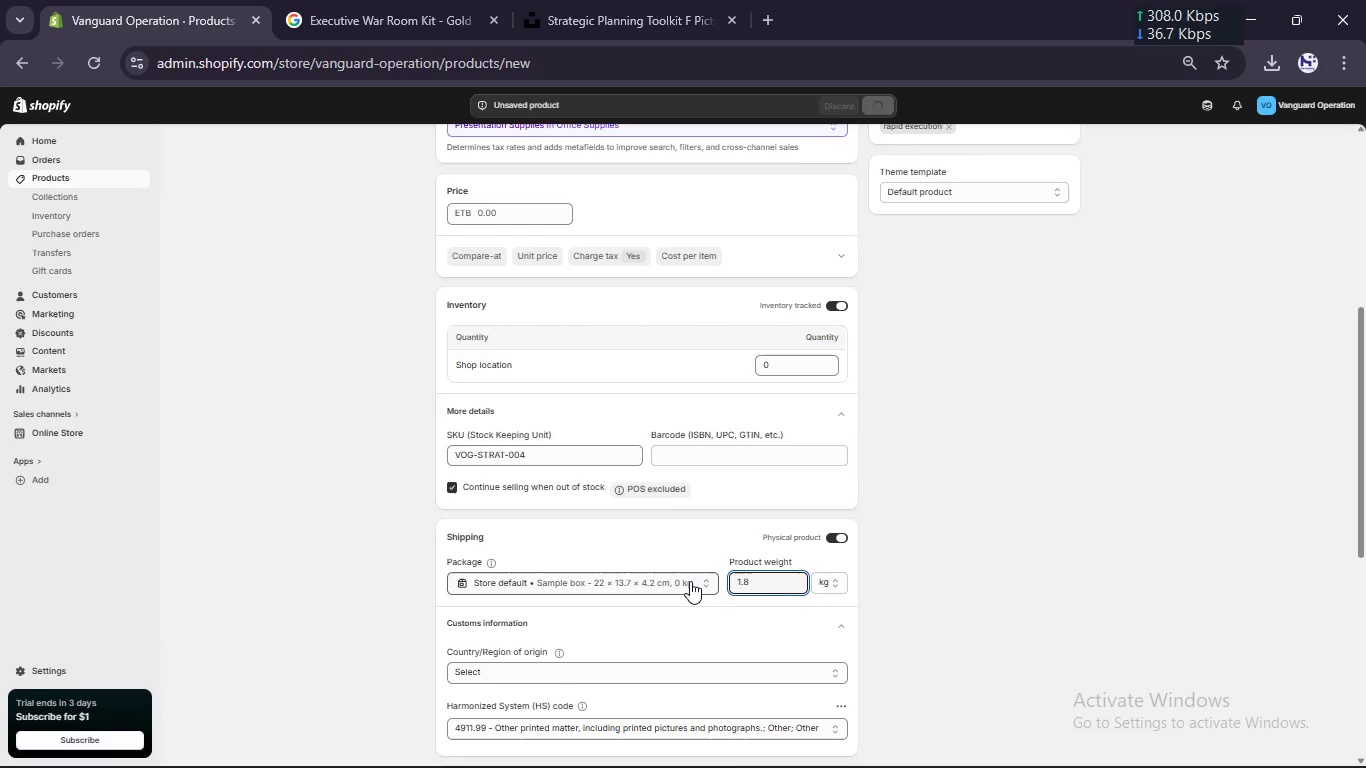 
scroll: coordinate [690, 581], scroll_direction: down, amount: 1.0
 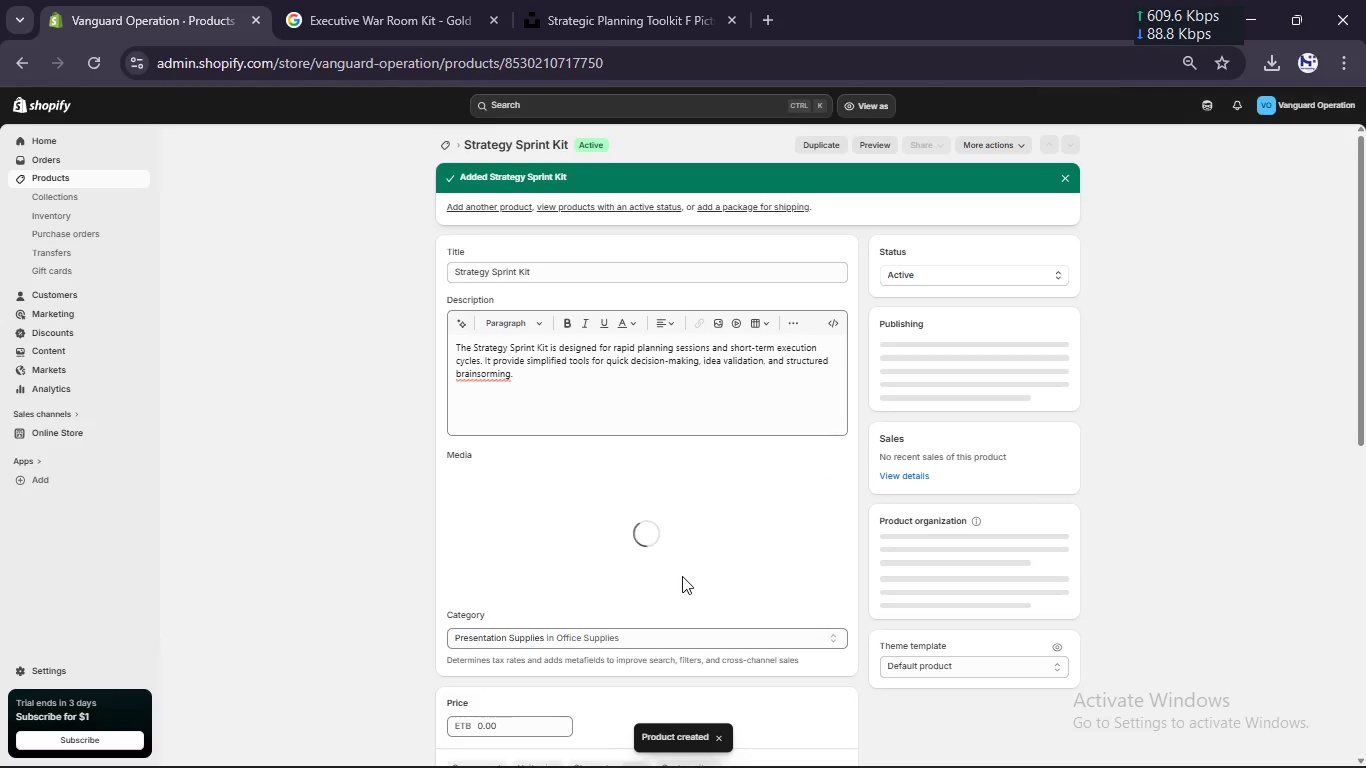 
wait(5.27)
 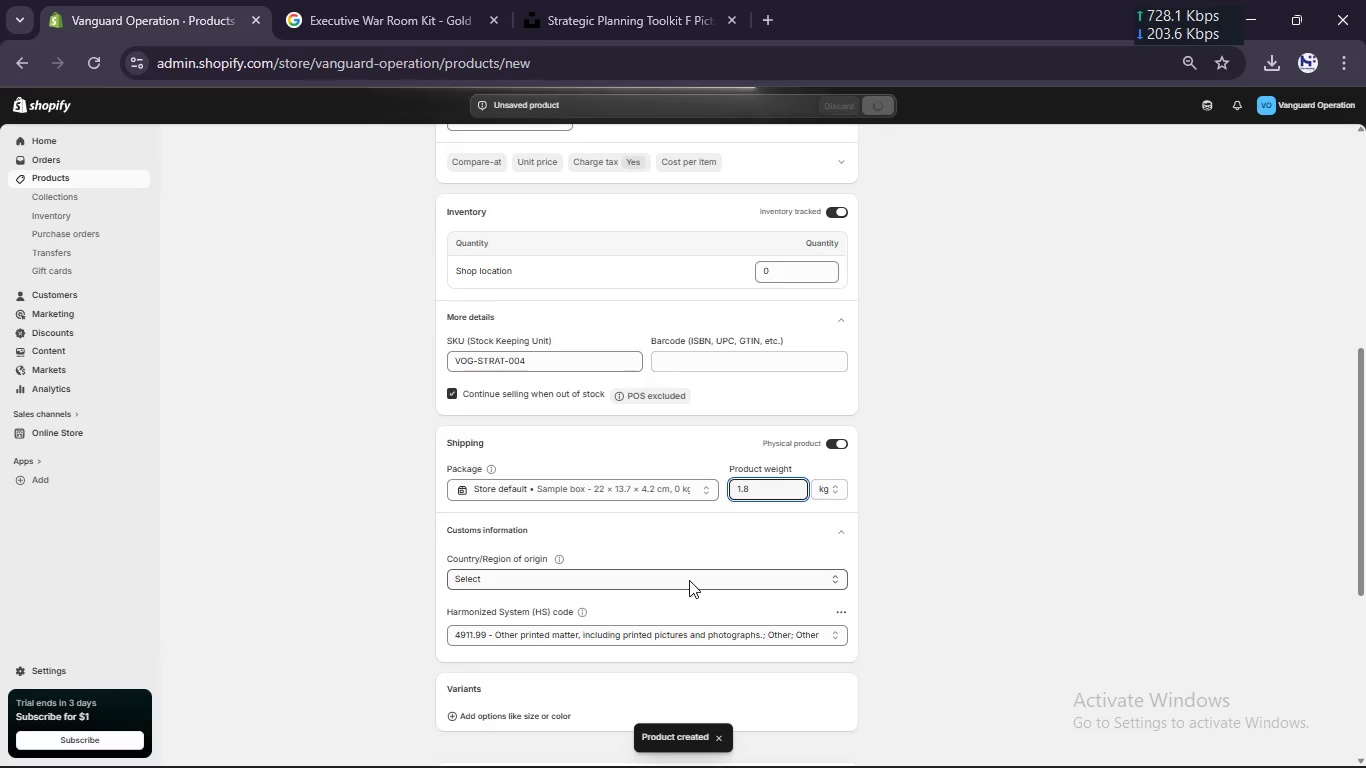 
scroll: coordinate [582, 607], scroll_direction: down, amount: 6.0
 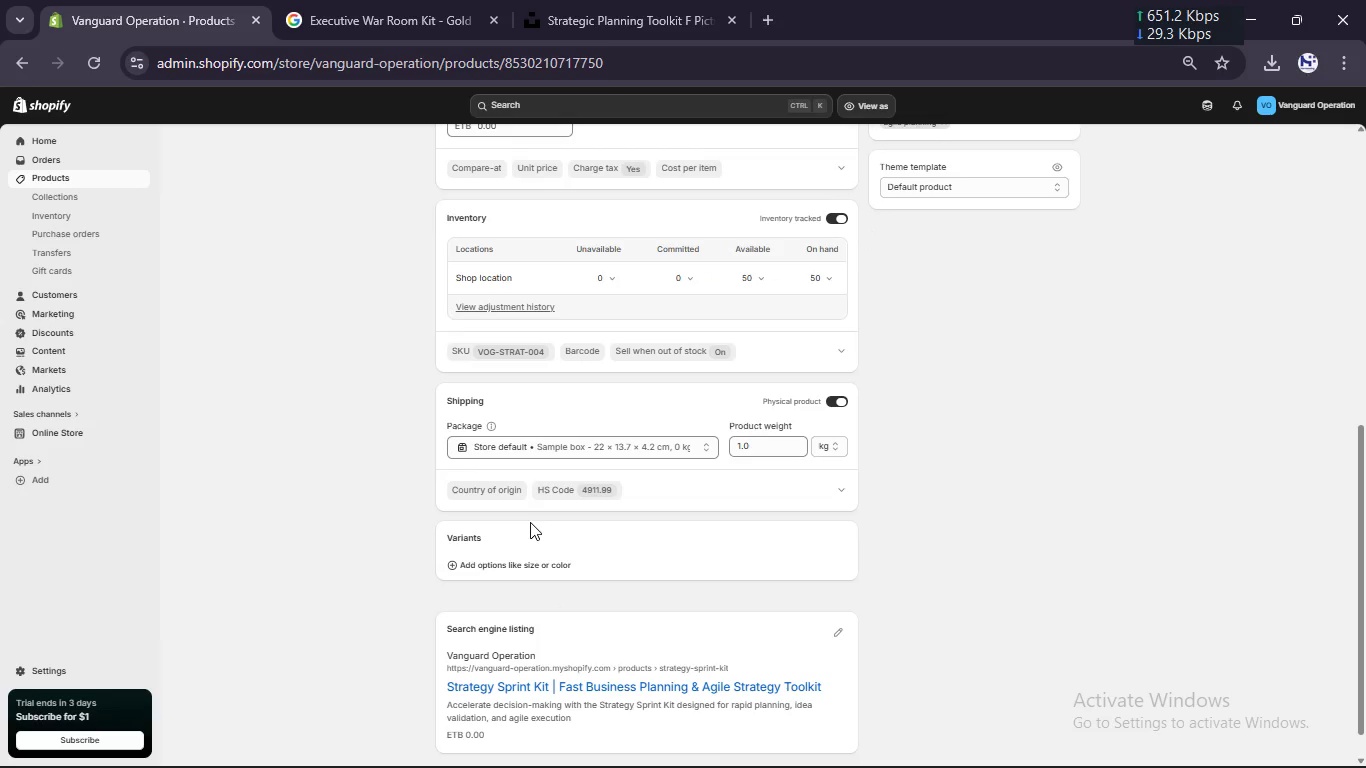 
left_click([504, 485])
 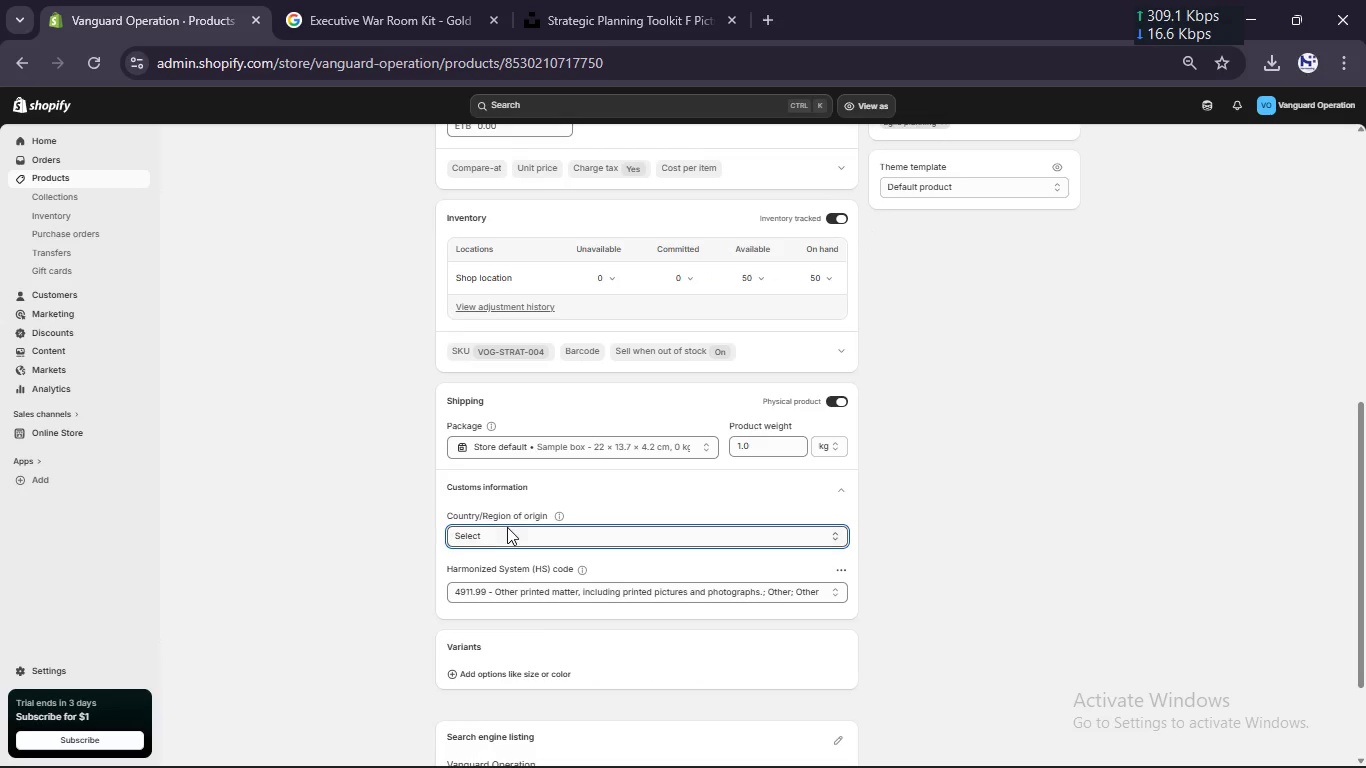 
left_click([507, 531])
 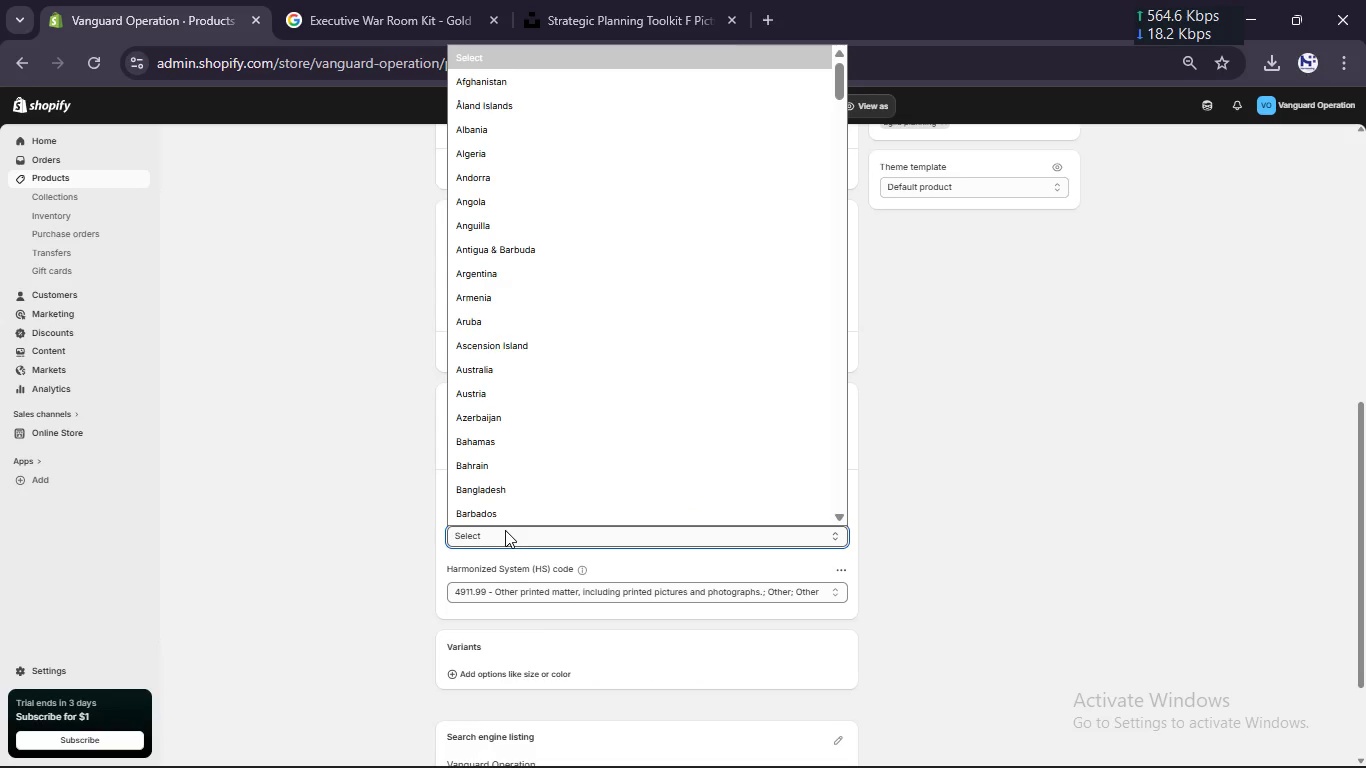 
type(UNI)
 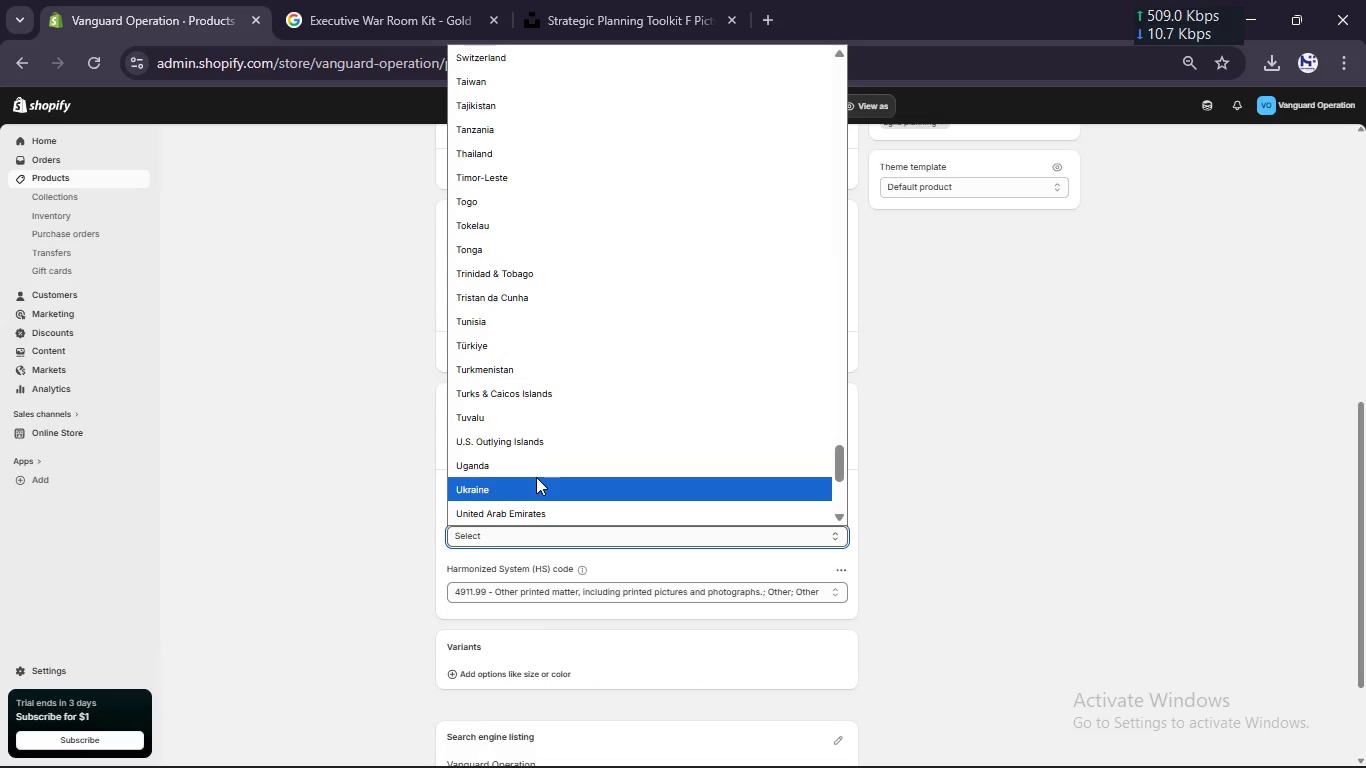 
scroll: coordinate [536, 477], scroll_direction: down, amount: 1.0
 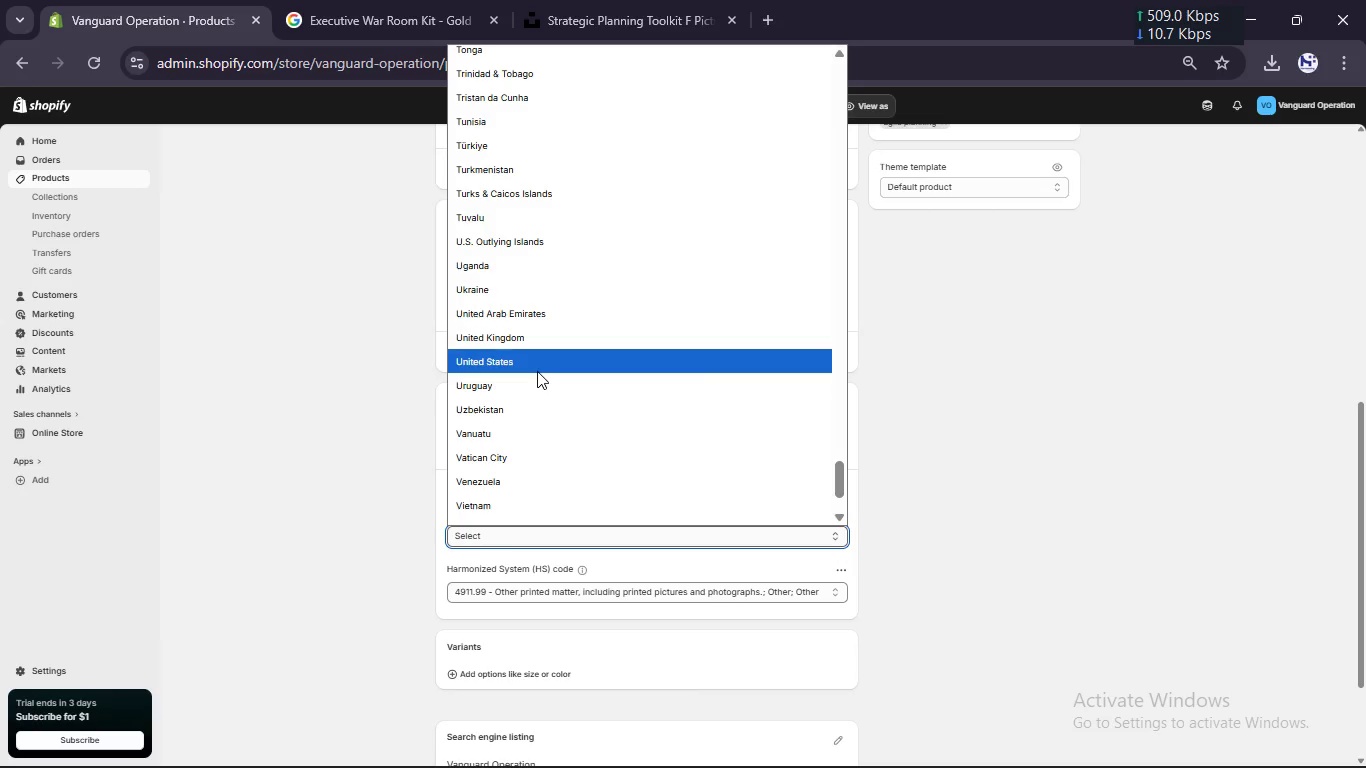 
left_click([537, 371])
 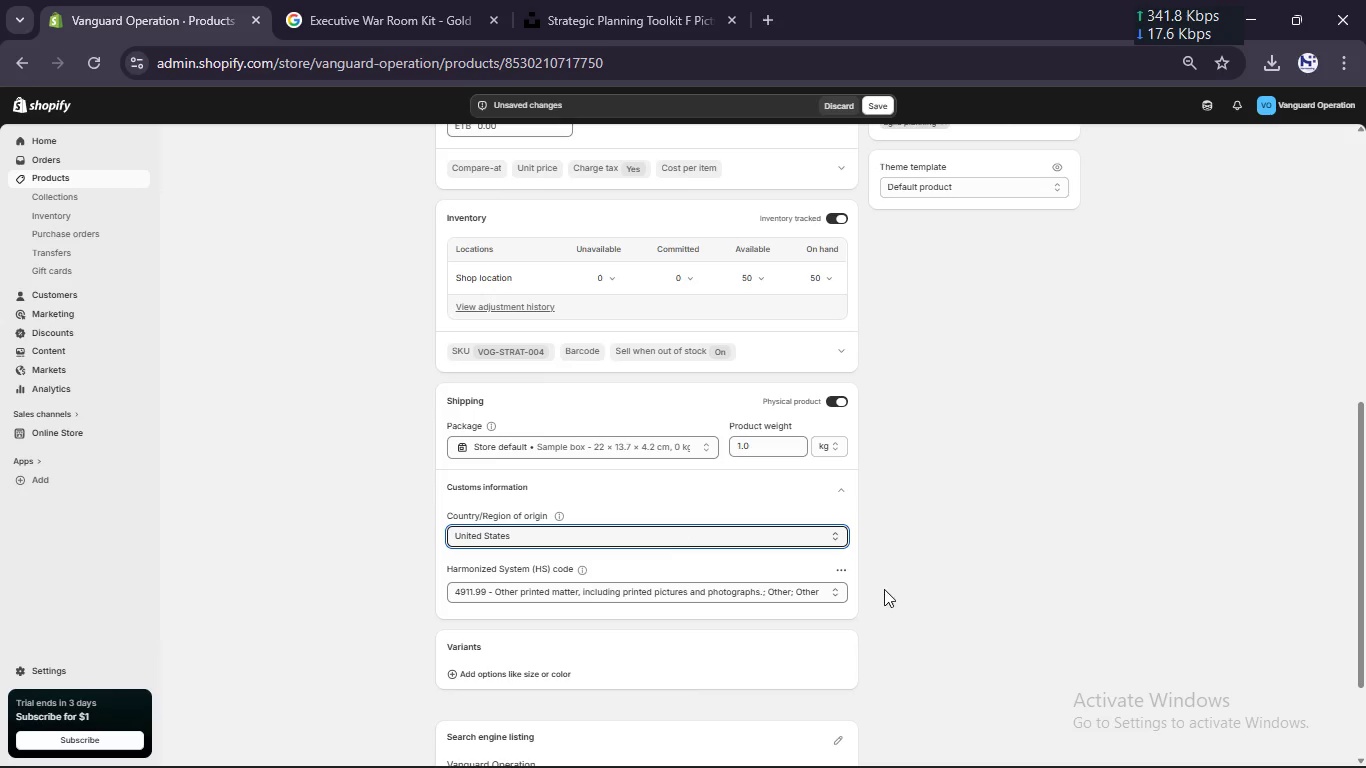 
left_click([836, 572])
 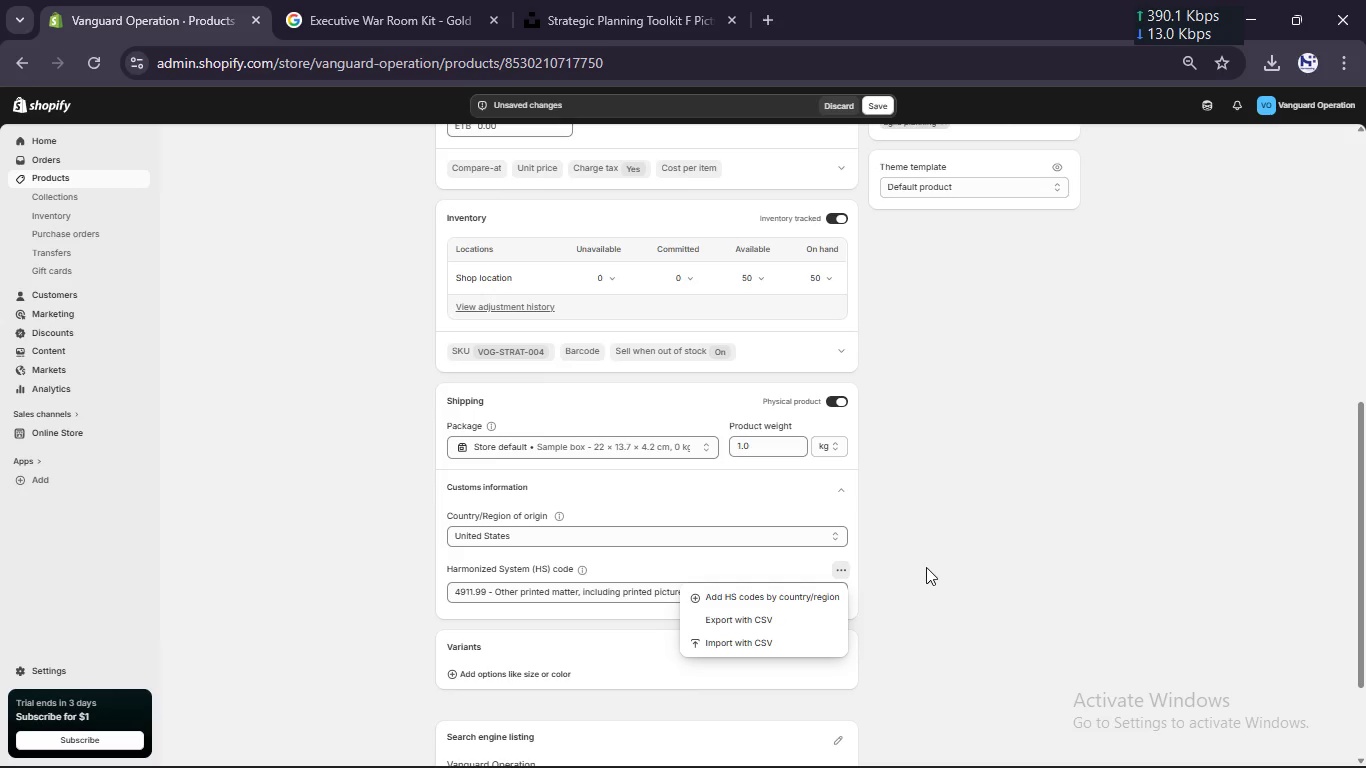 
left_click([927, 566])
 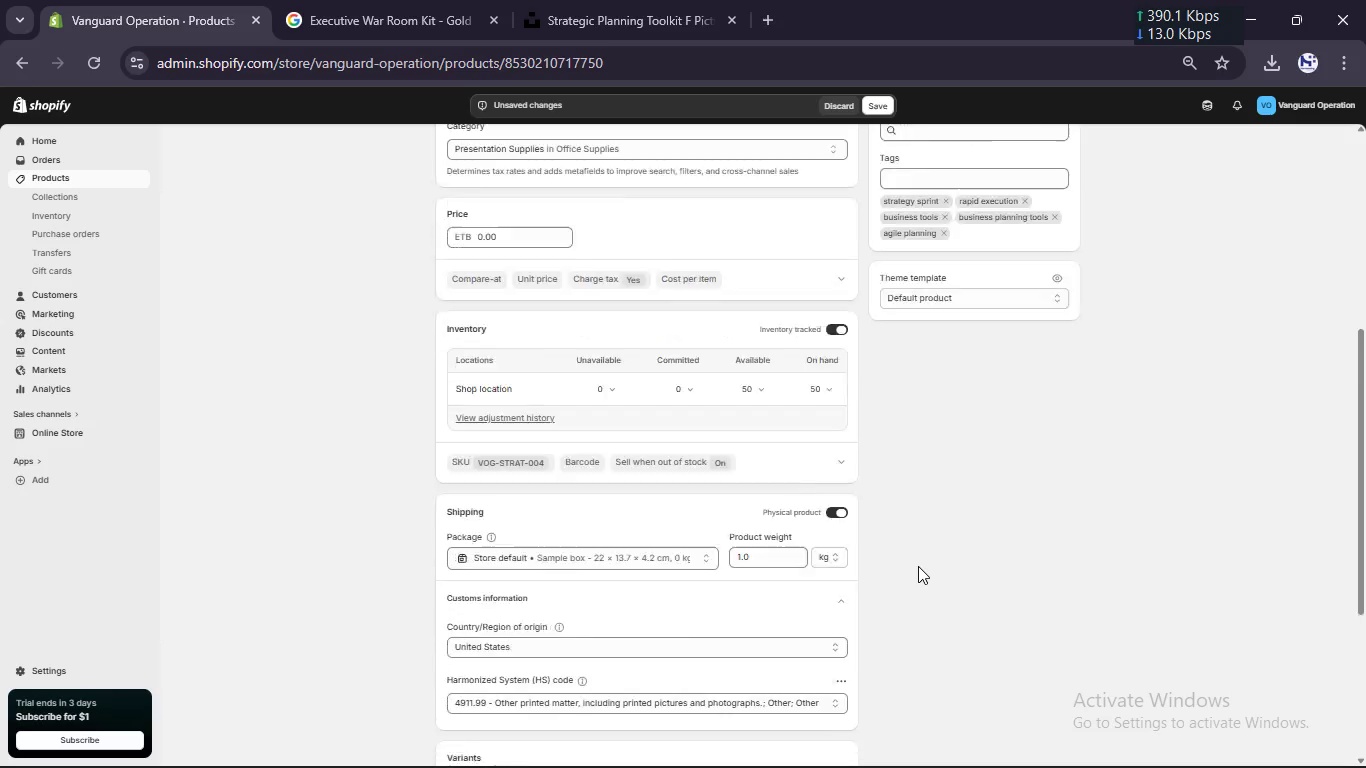 
scroll: coordinate [918, 562], scroll_direction: up, amount: 12.0
 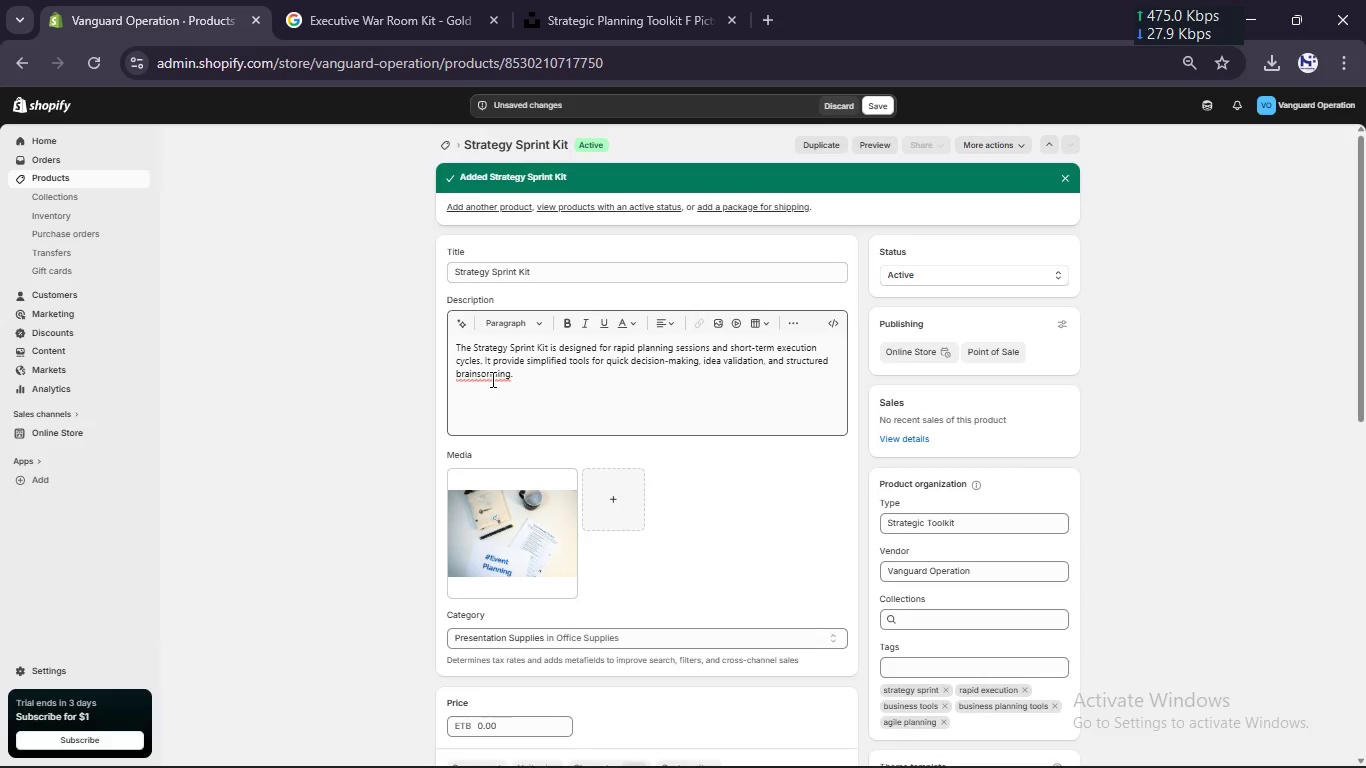 
left_click([478, 372])
 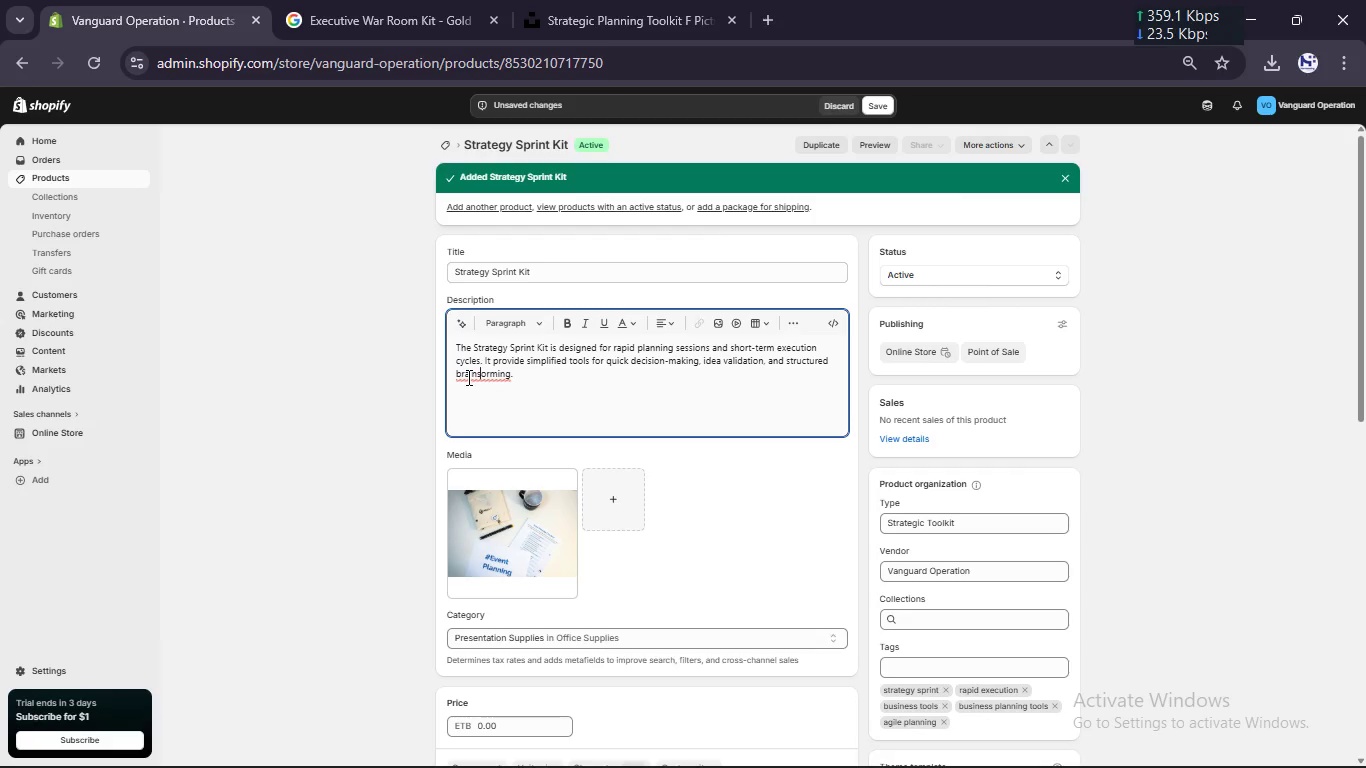 
key(ArrowRight)
 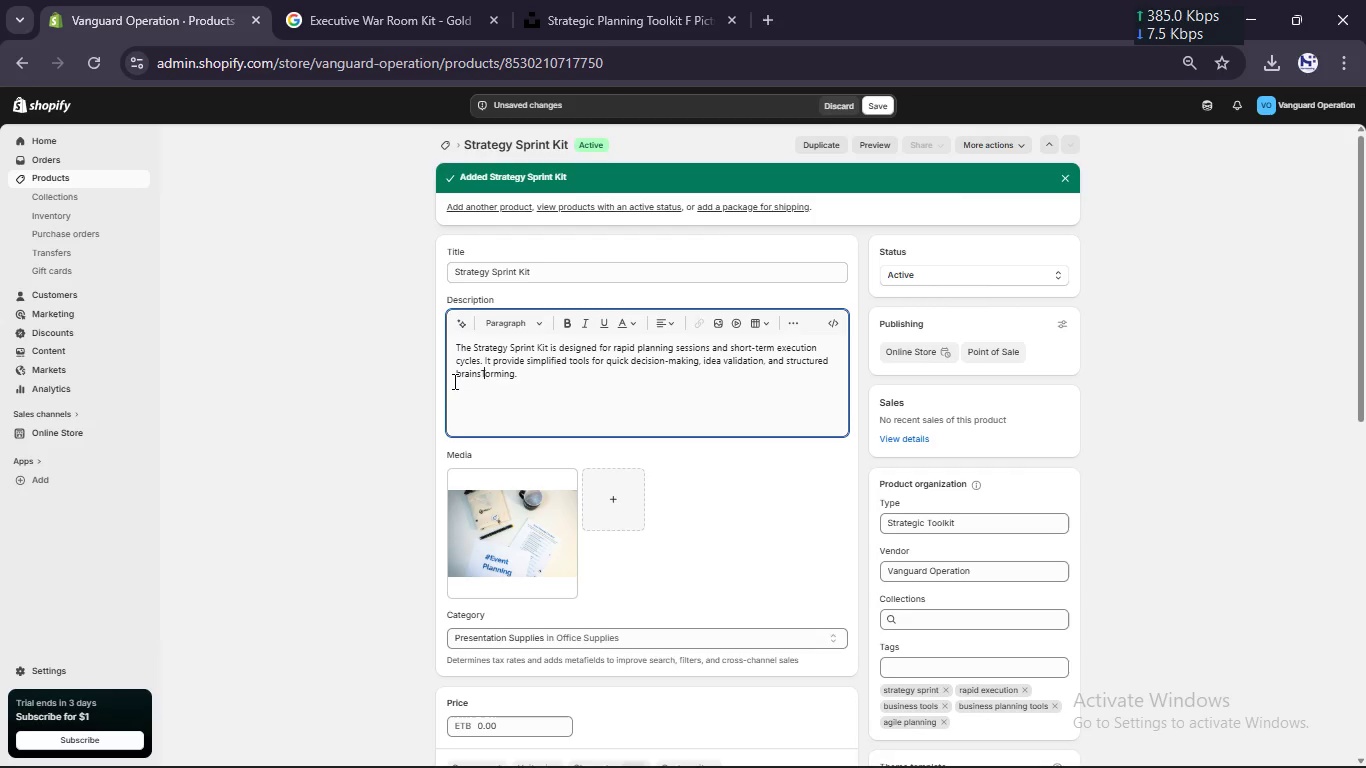 
key(T)
 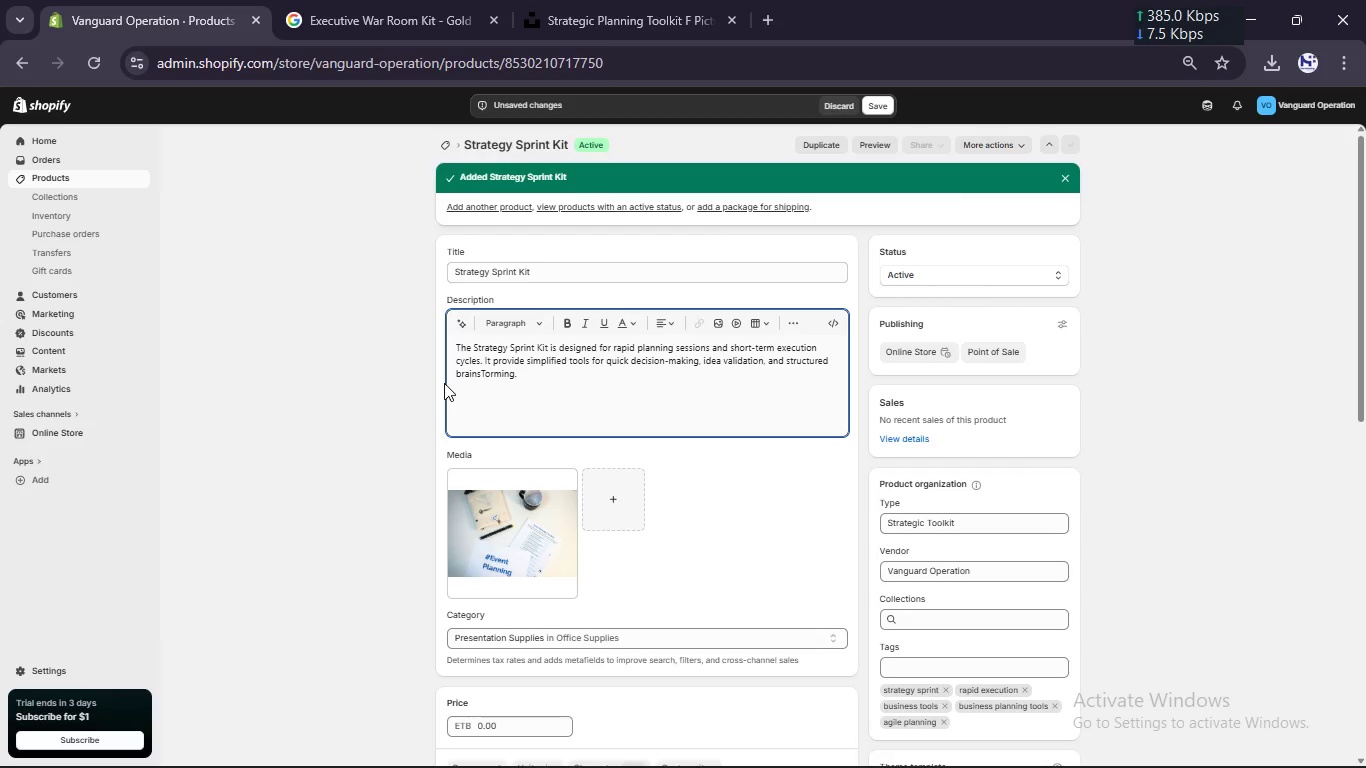 
key(CapsLock)
 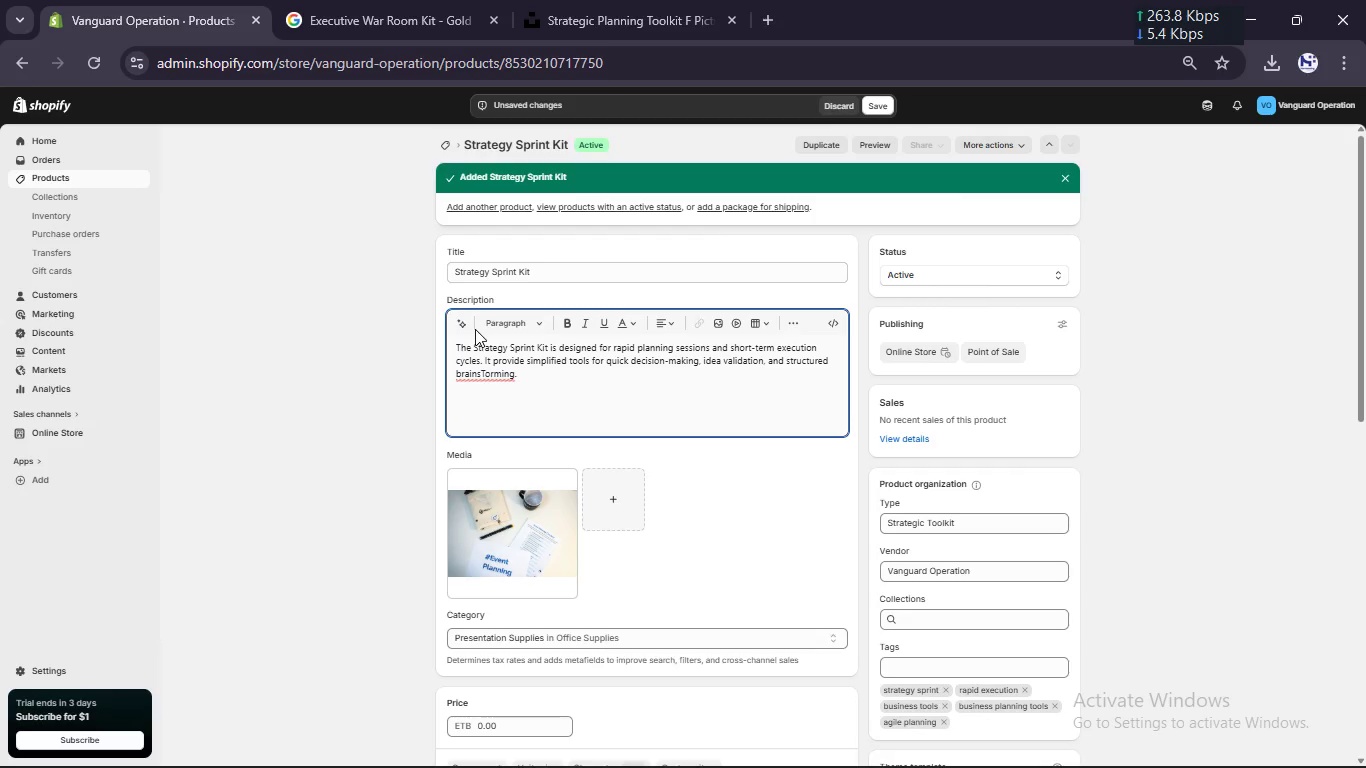 
key(Backspace)
 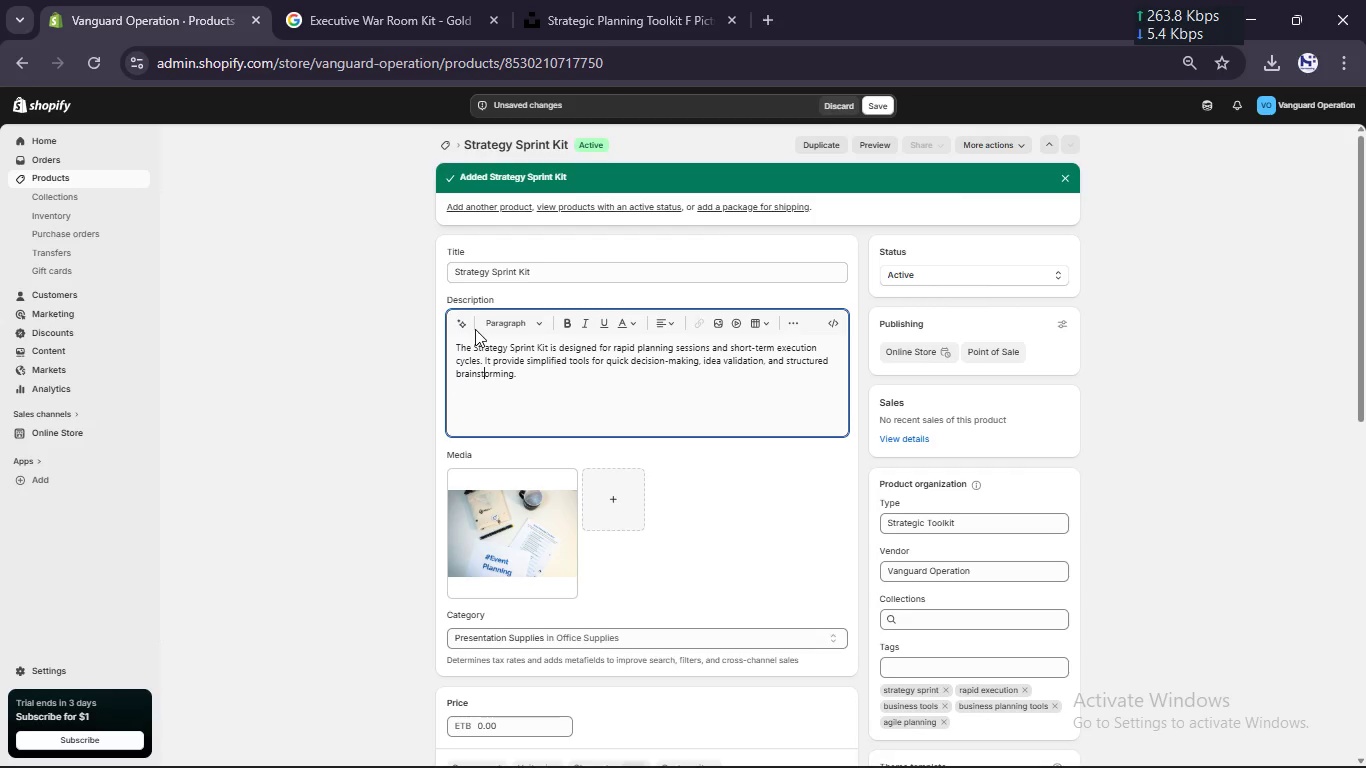 
key(T)
 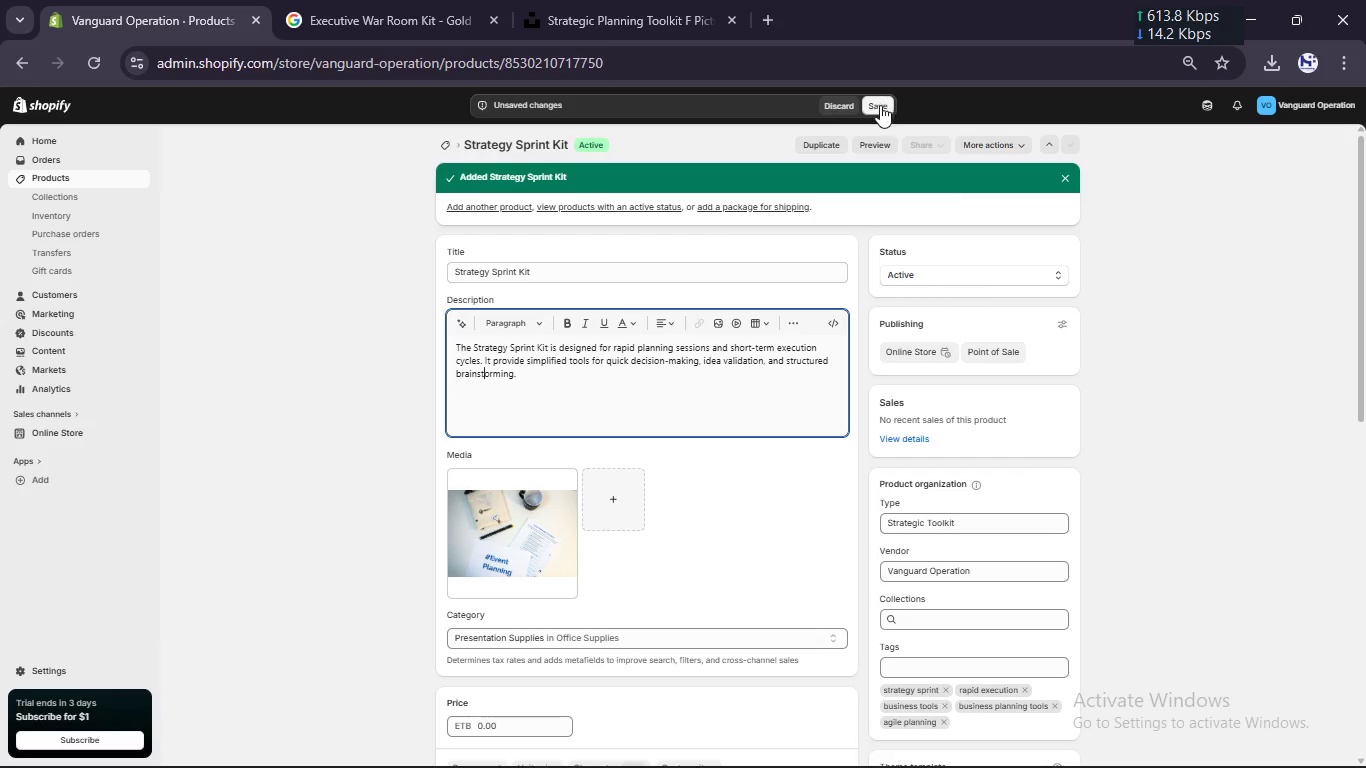 
left_click([880, 105])
 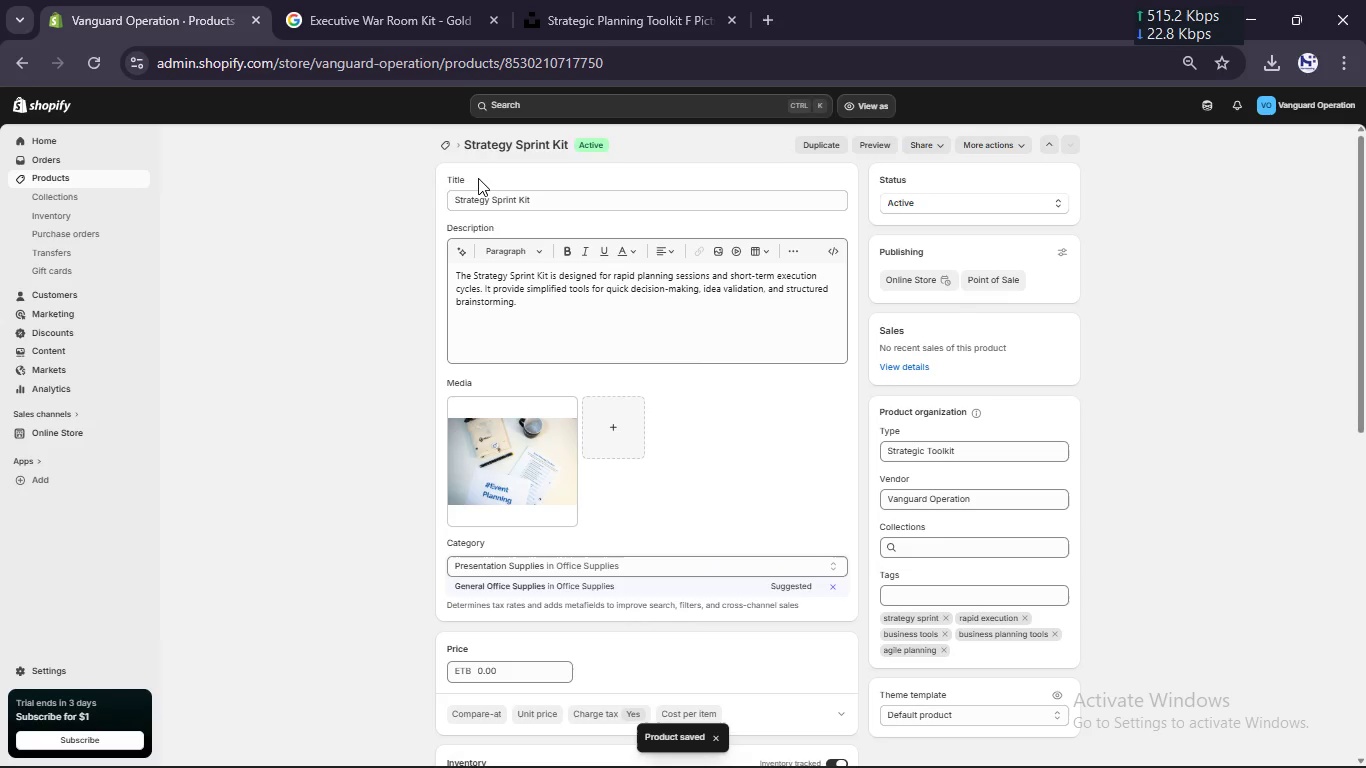 
wait(7.91)
 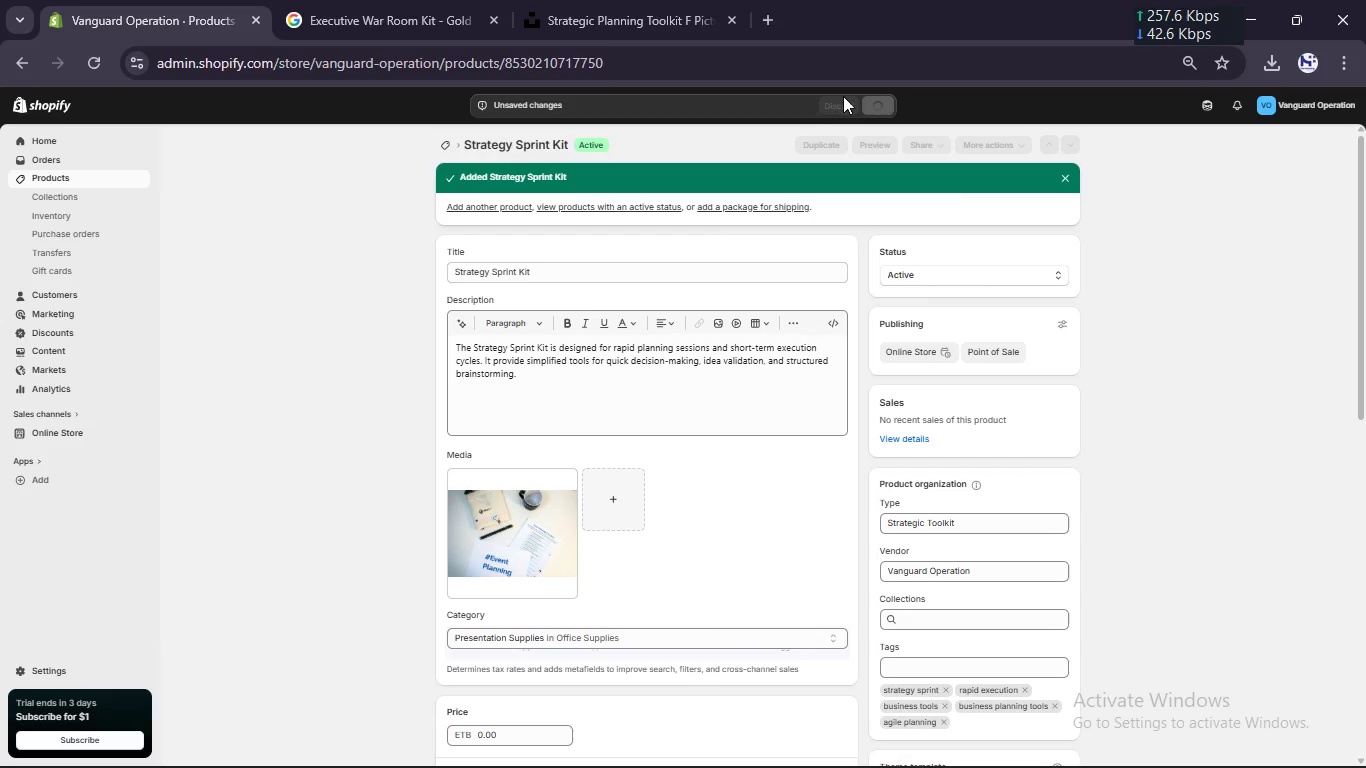 
left_click([441, 143])
 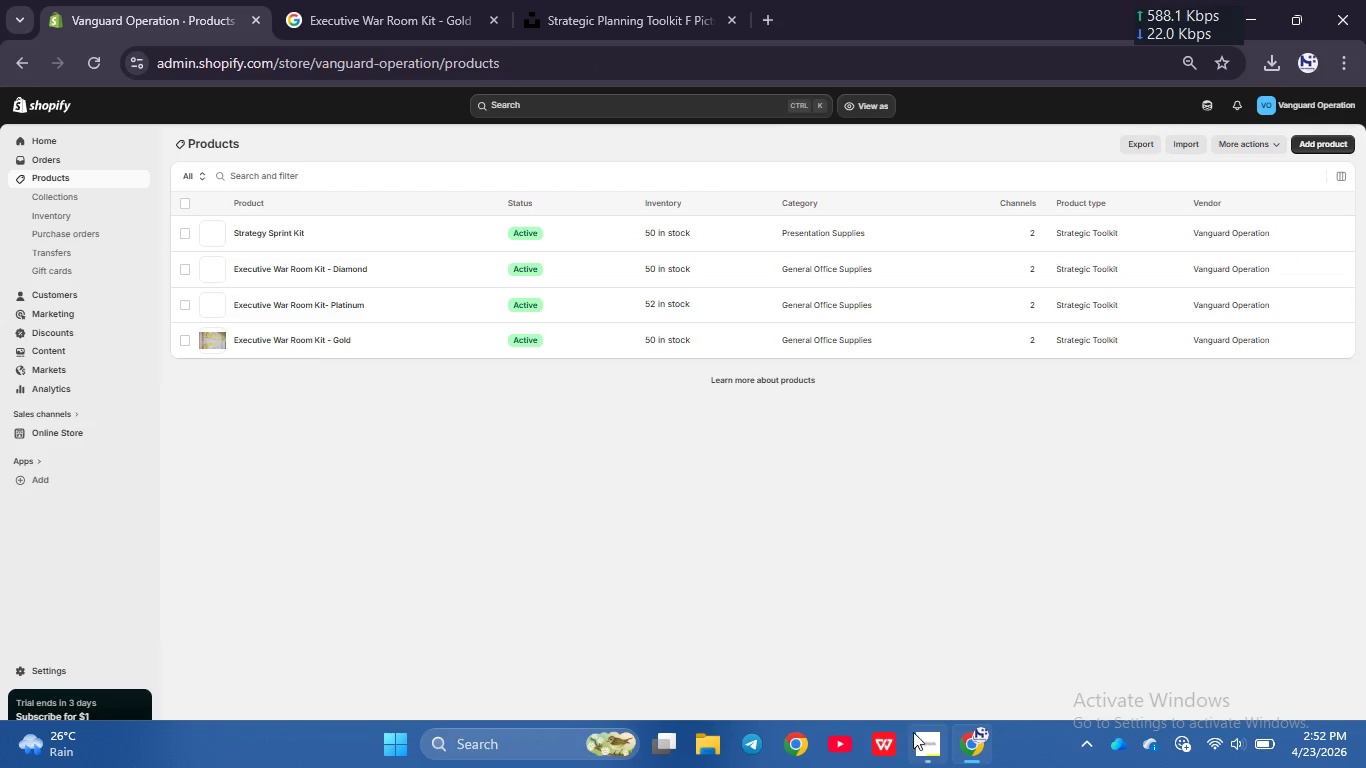 
left_click([919, 738])